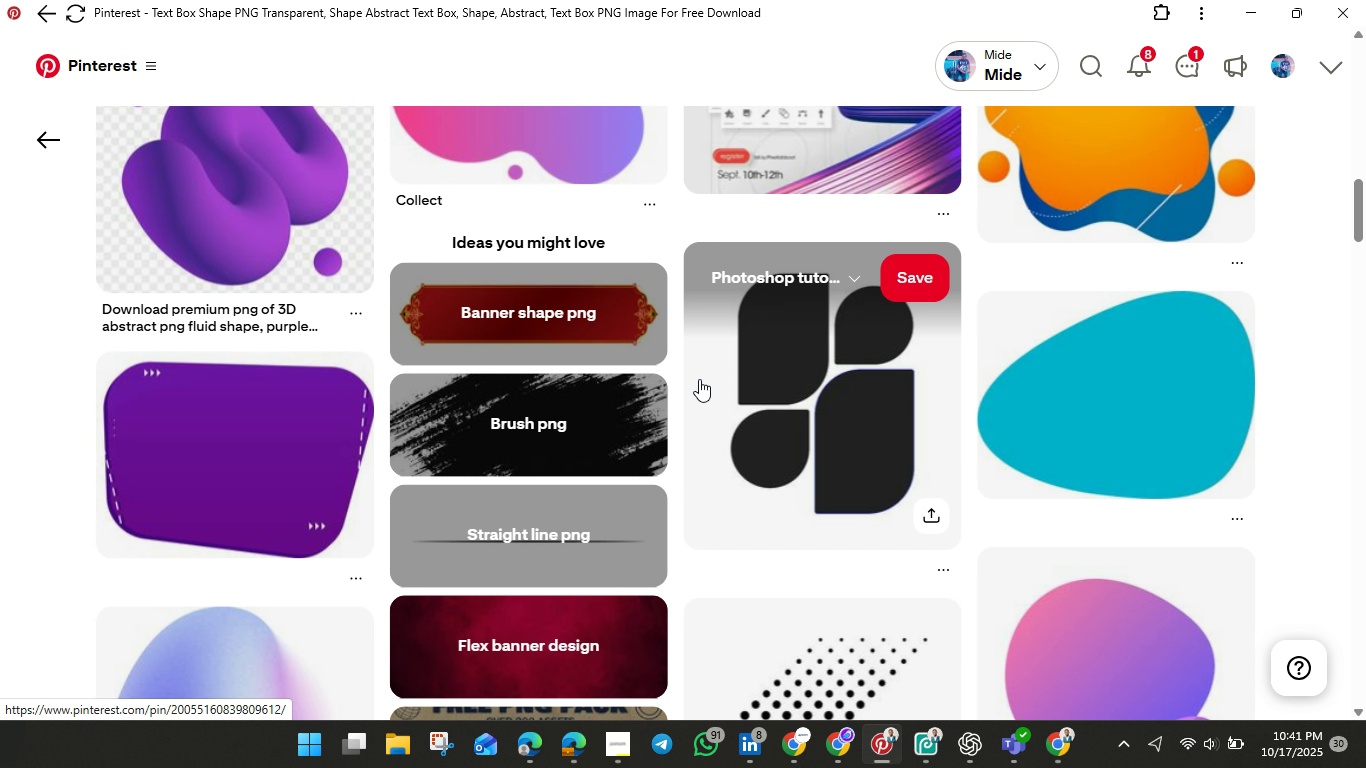 
scroll: coordinate [717, 433], scroll_direction: down, amount: 12.0
 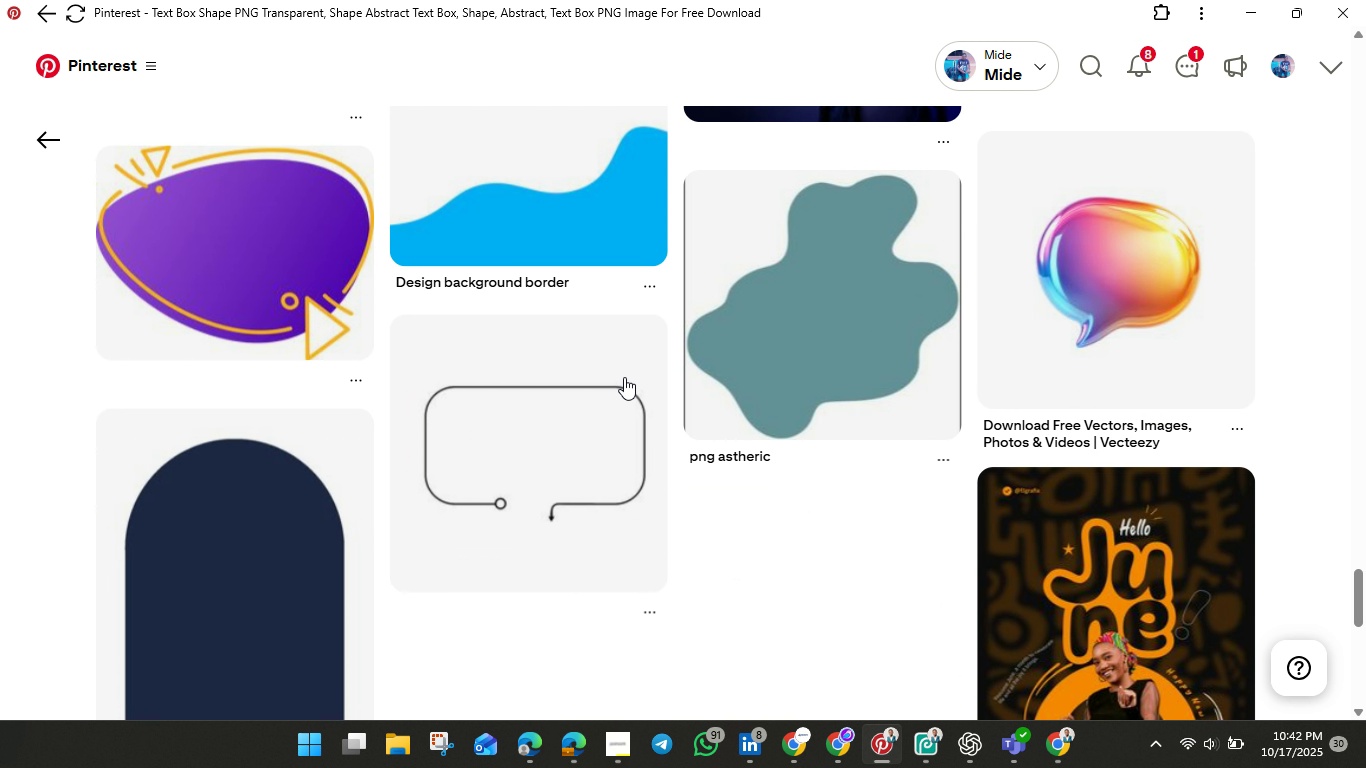 
wait(5.57)
 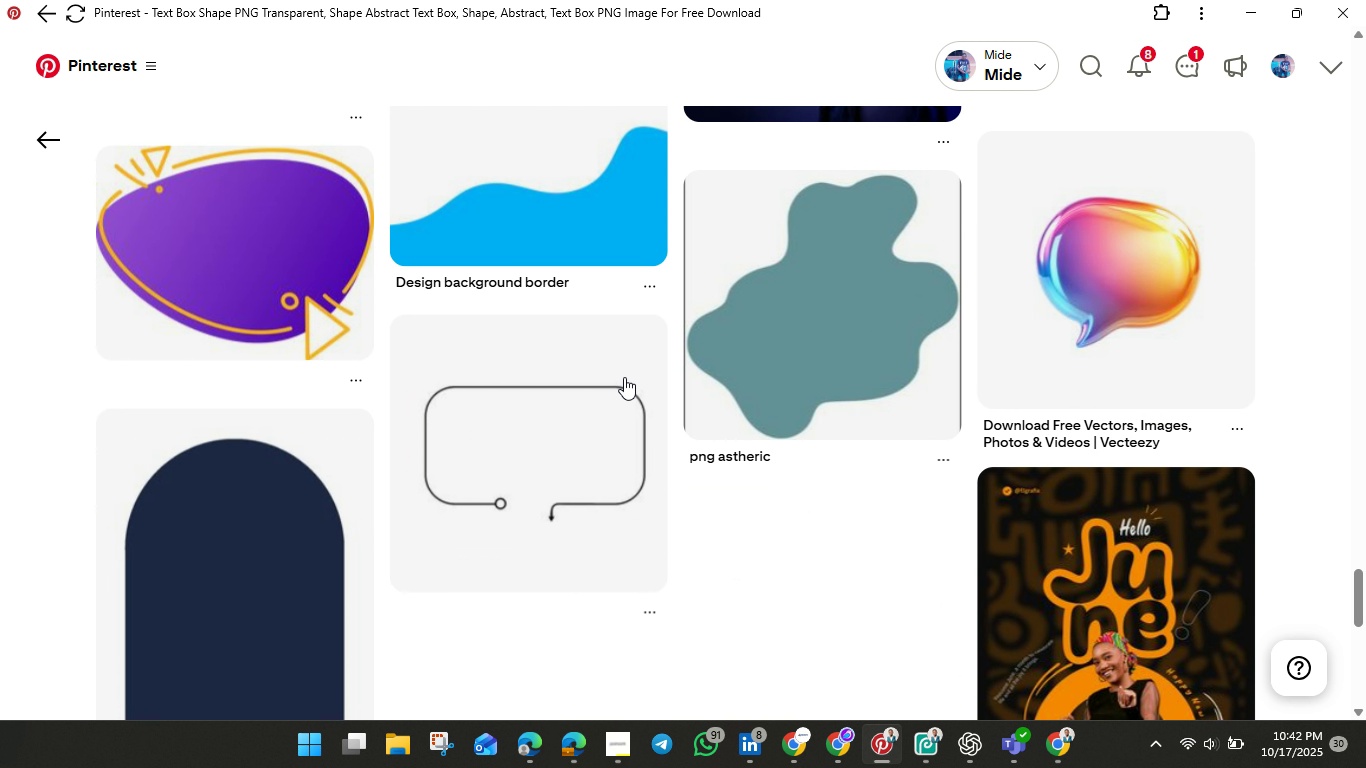 
scroll: coordinate [774, 387], scroll_direction: down, amount: 8.0
 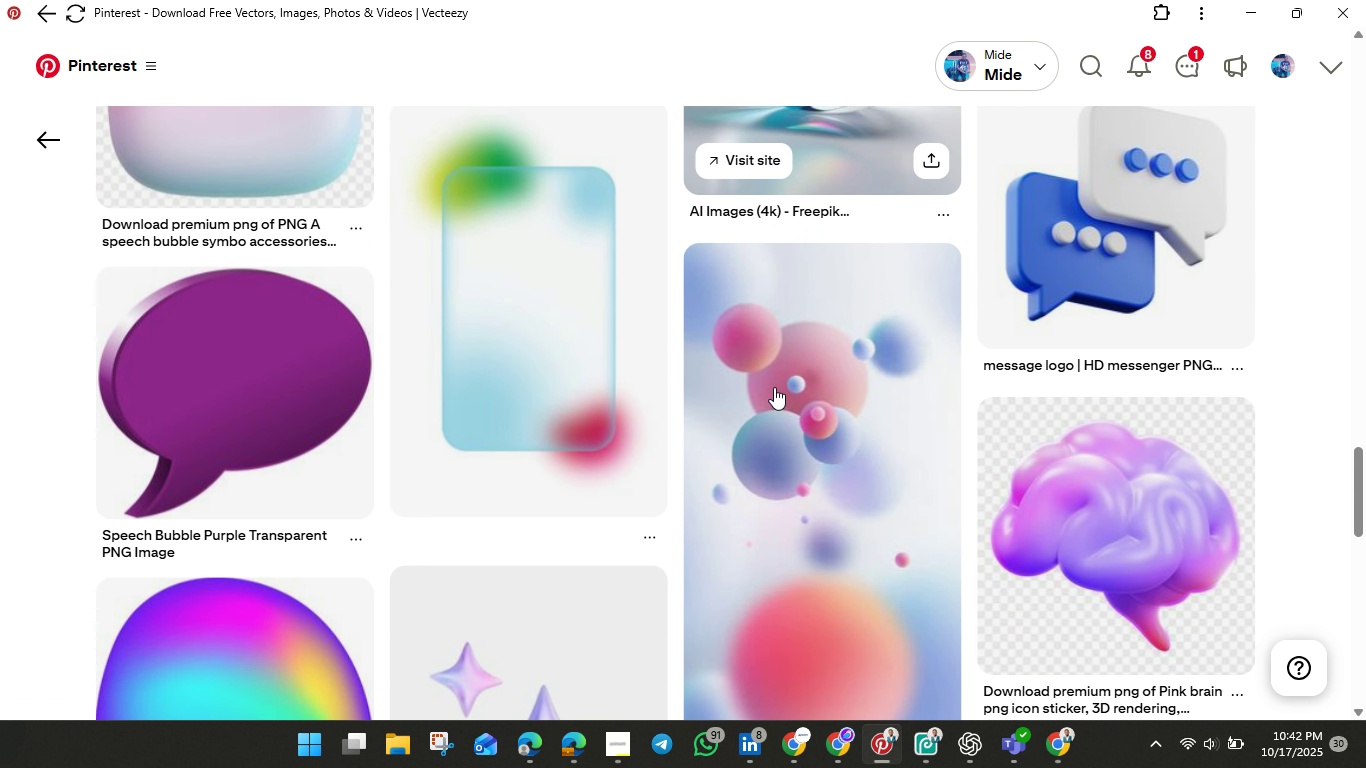 
scroll: coordinate [809, 345], scroll_direction: up, amount: 9.0
 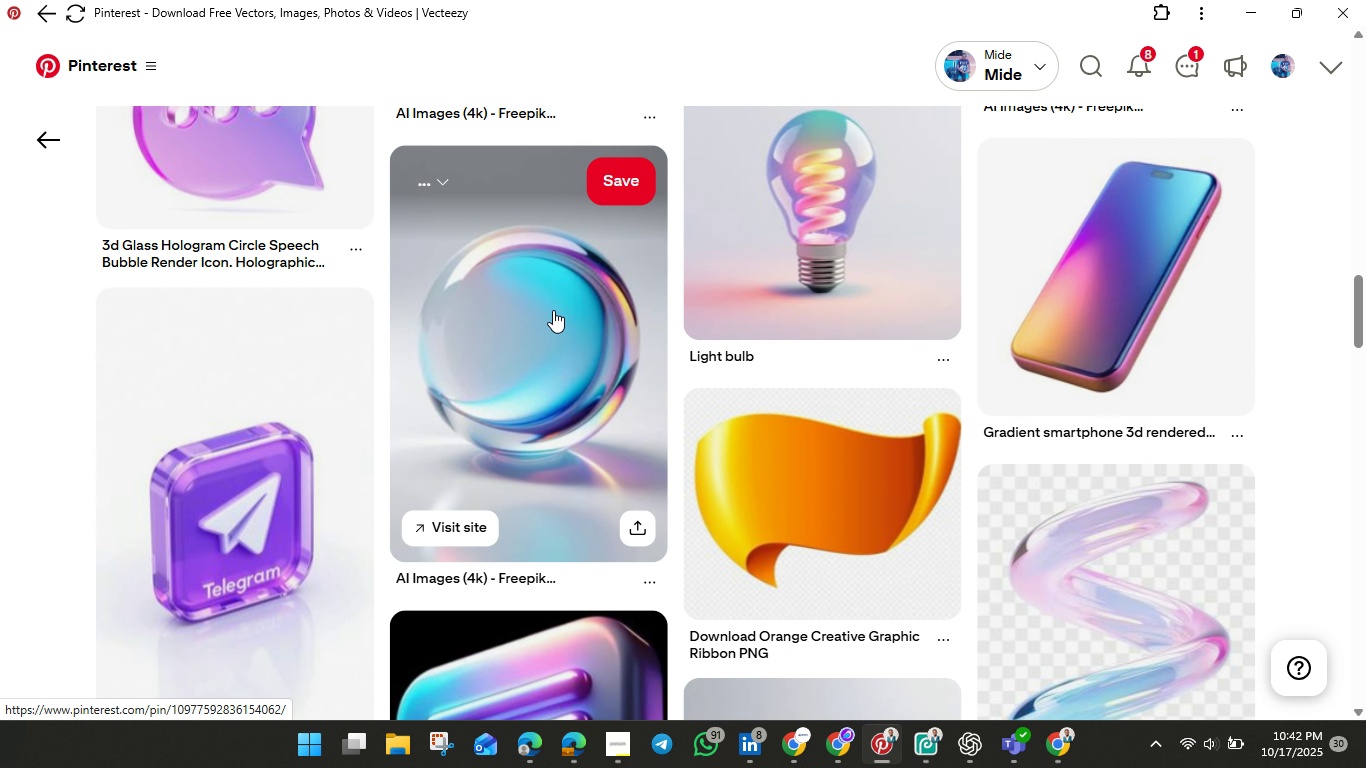 
left_click([553, 310])
 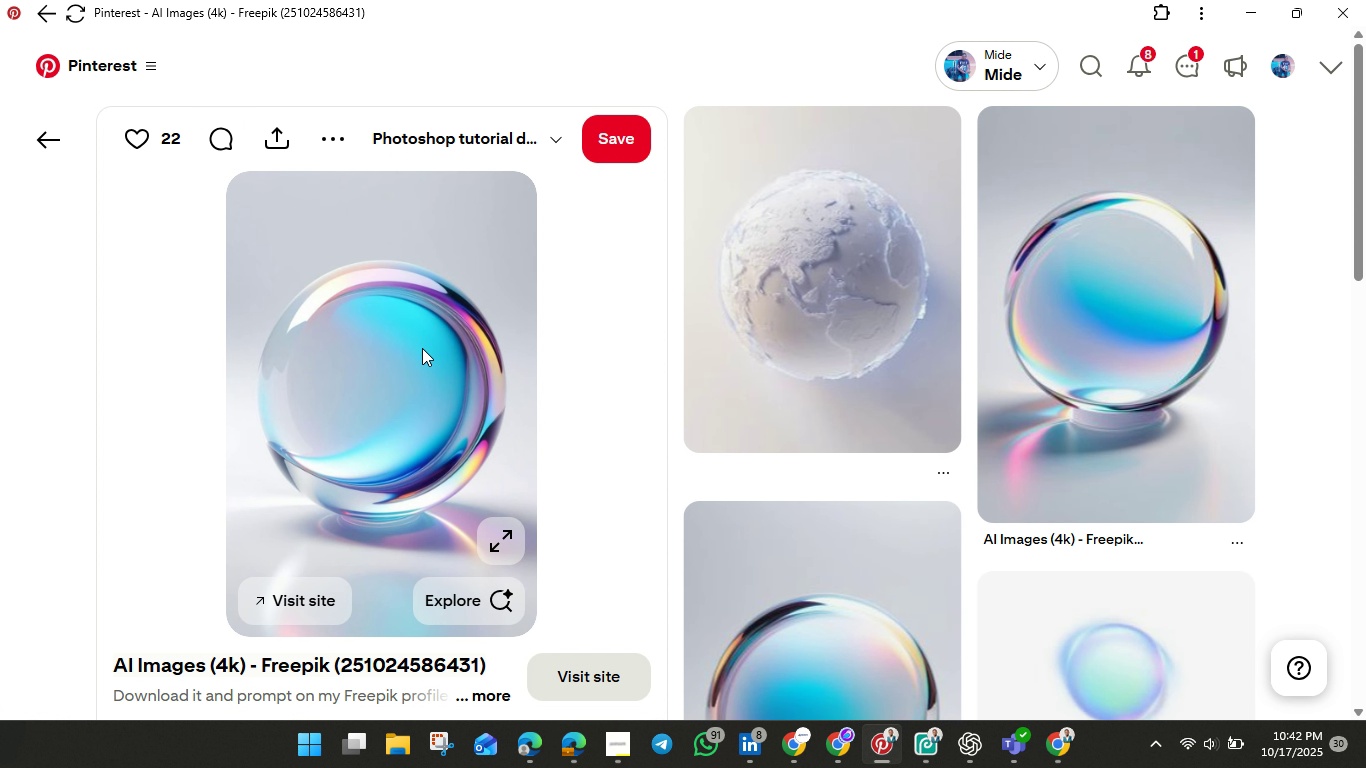 
right_click([421, 348])
 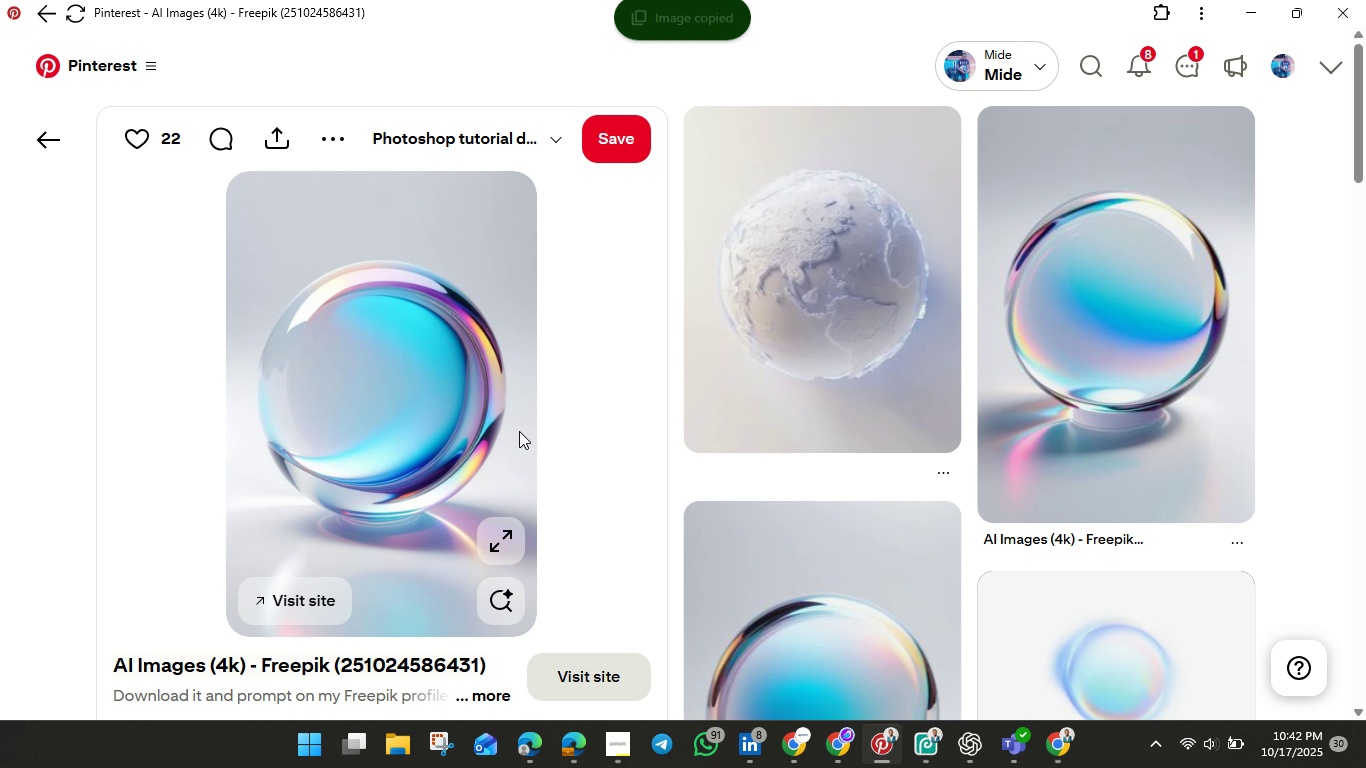 
left_click([519, 431])
 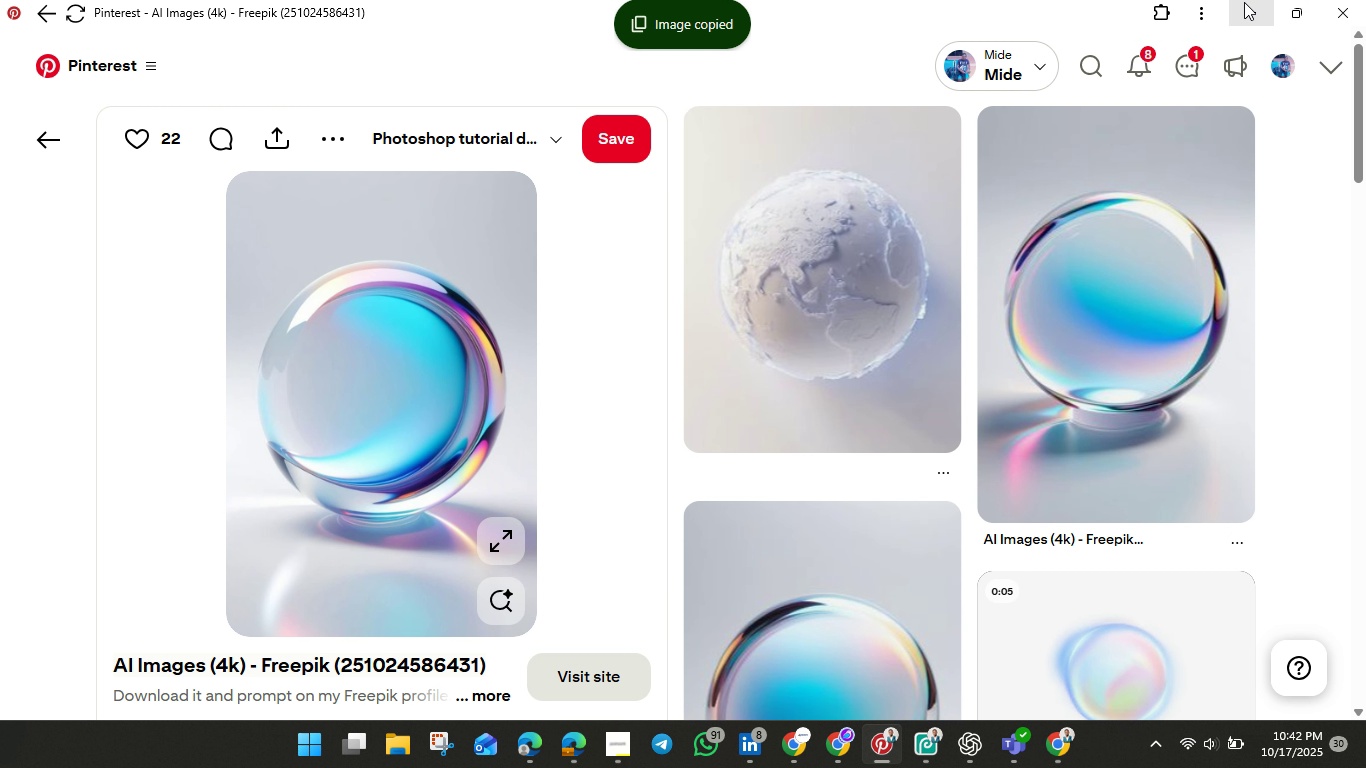 
left_click([1250, 2])
 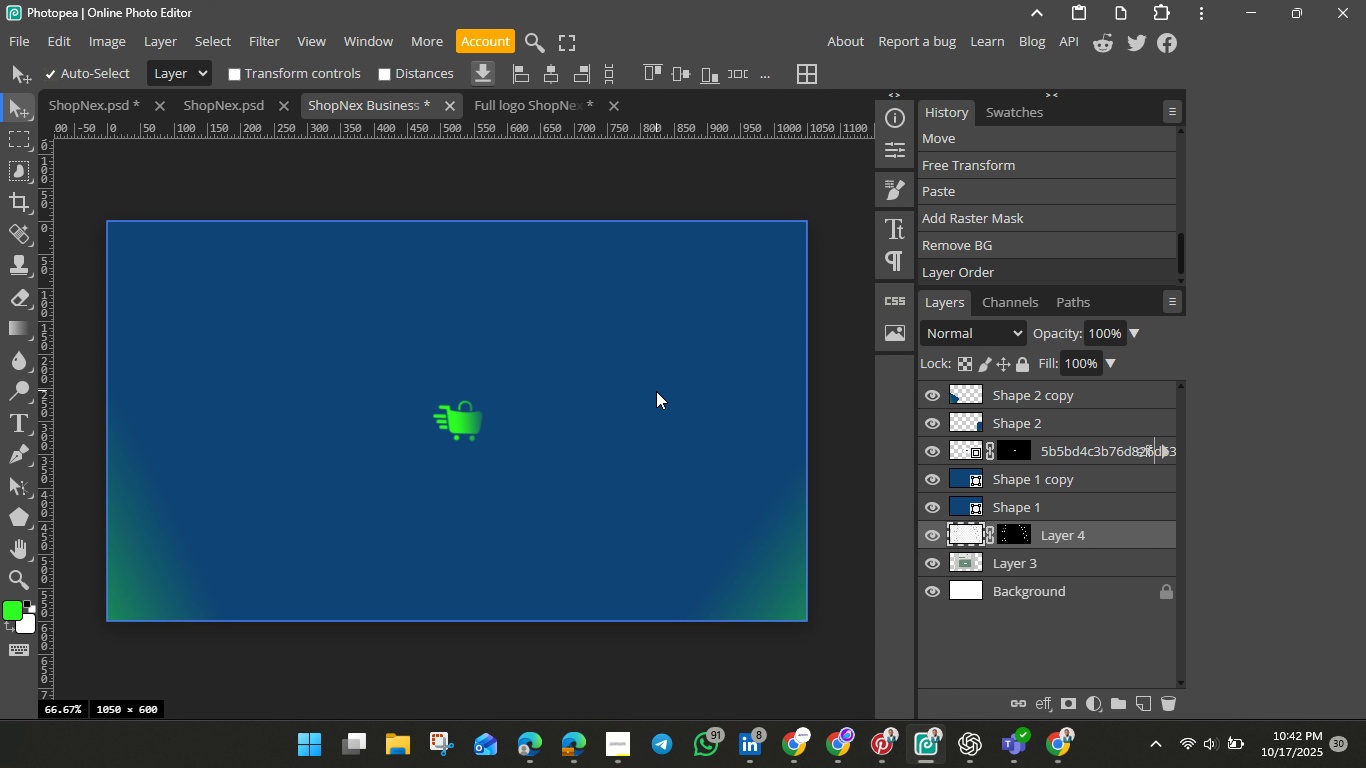 
left_click([656, 391])
 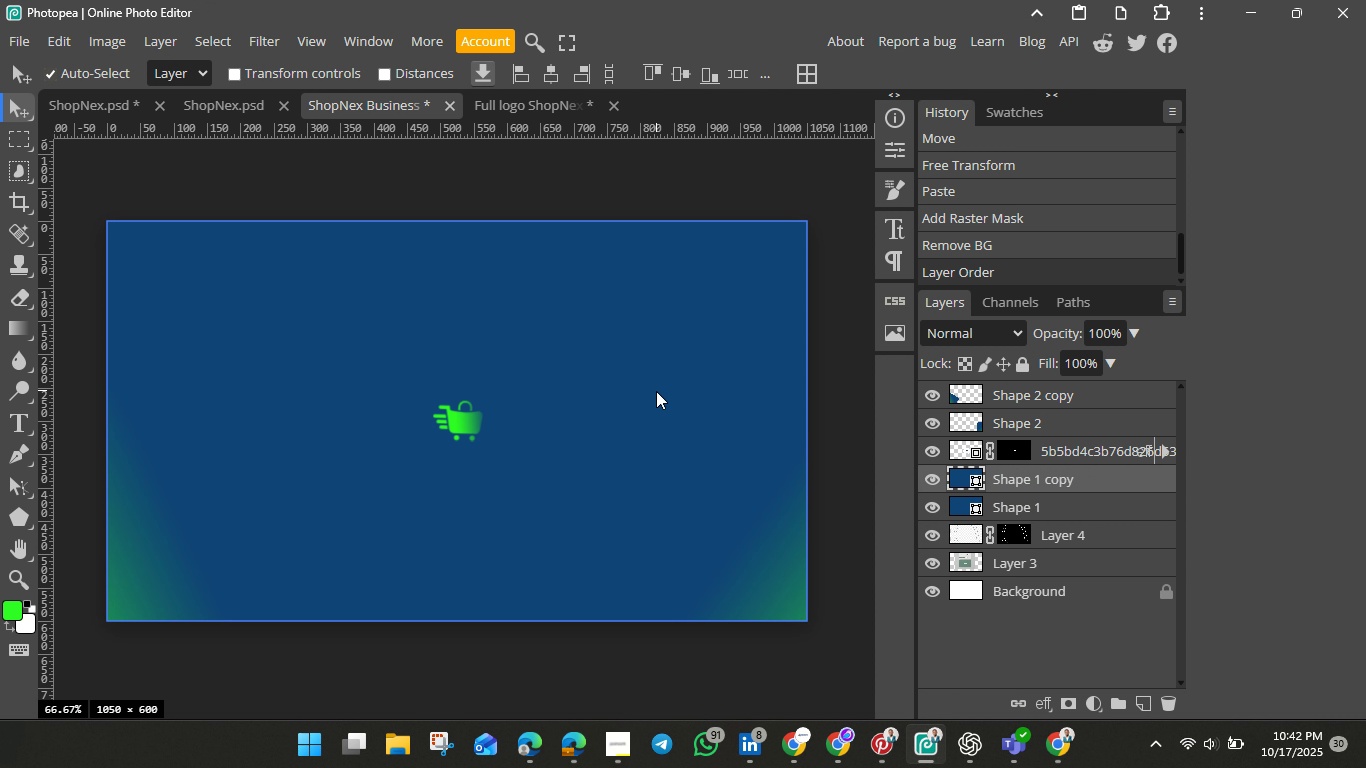 
key(Control+V)
 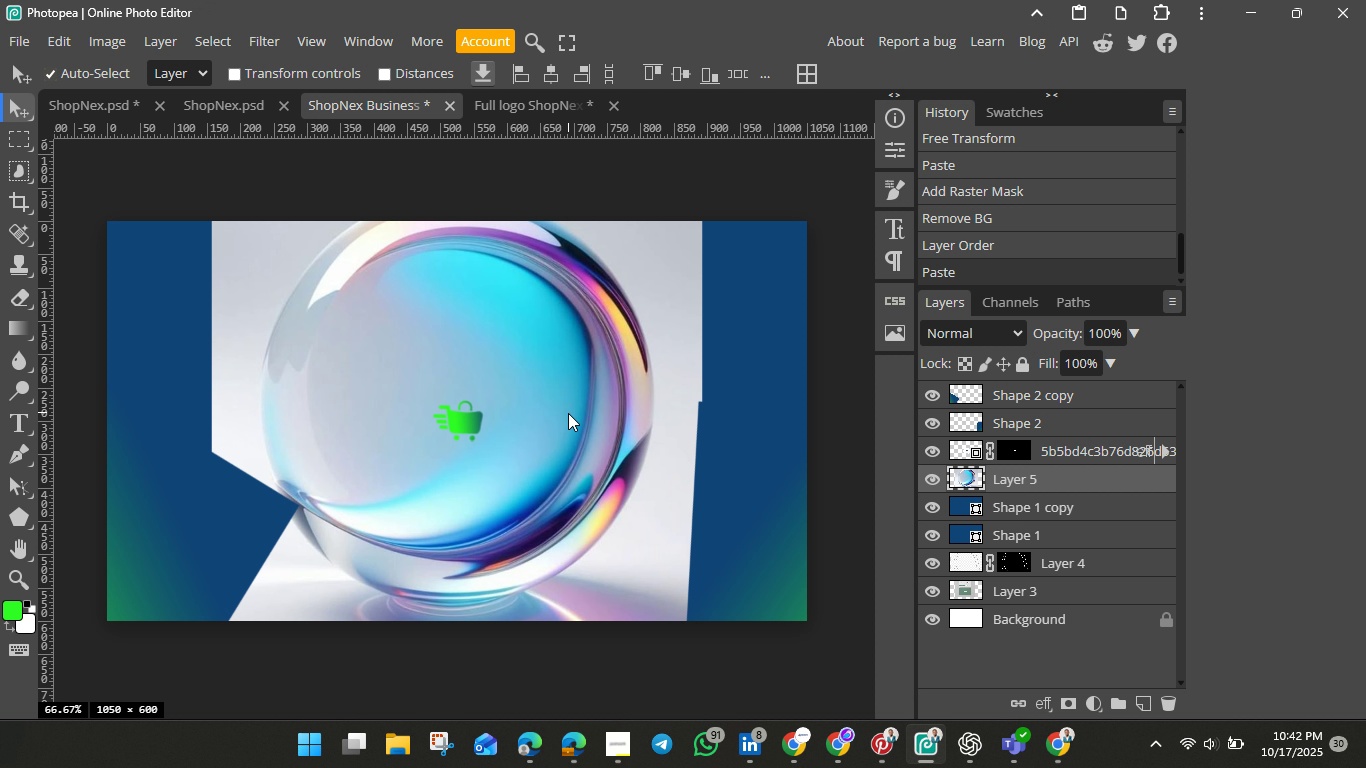 
left_click_drag(start_coordinate=[568, 413], to_coordinate=[600, 409])
 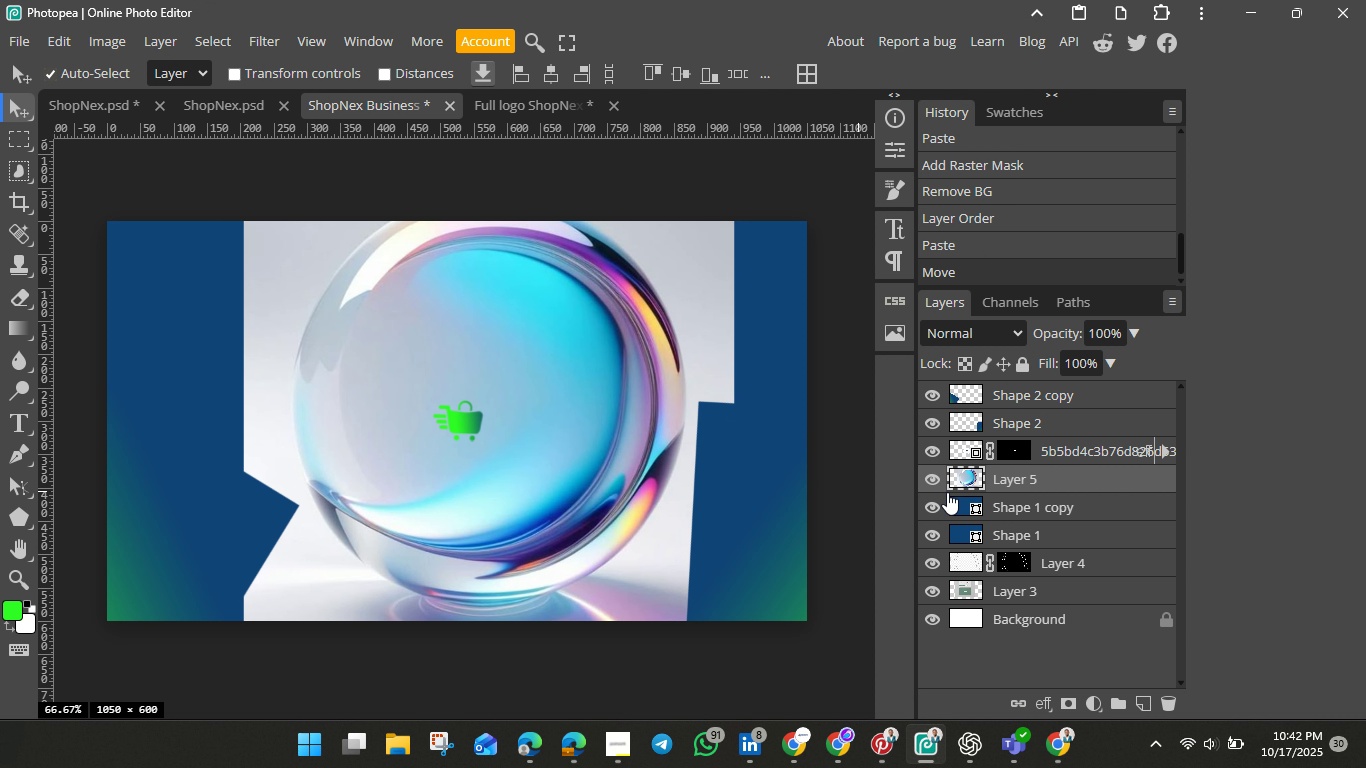 
mouse_move([943, 509])
 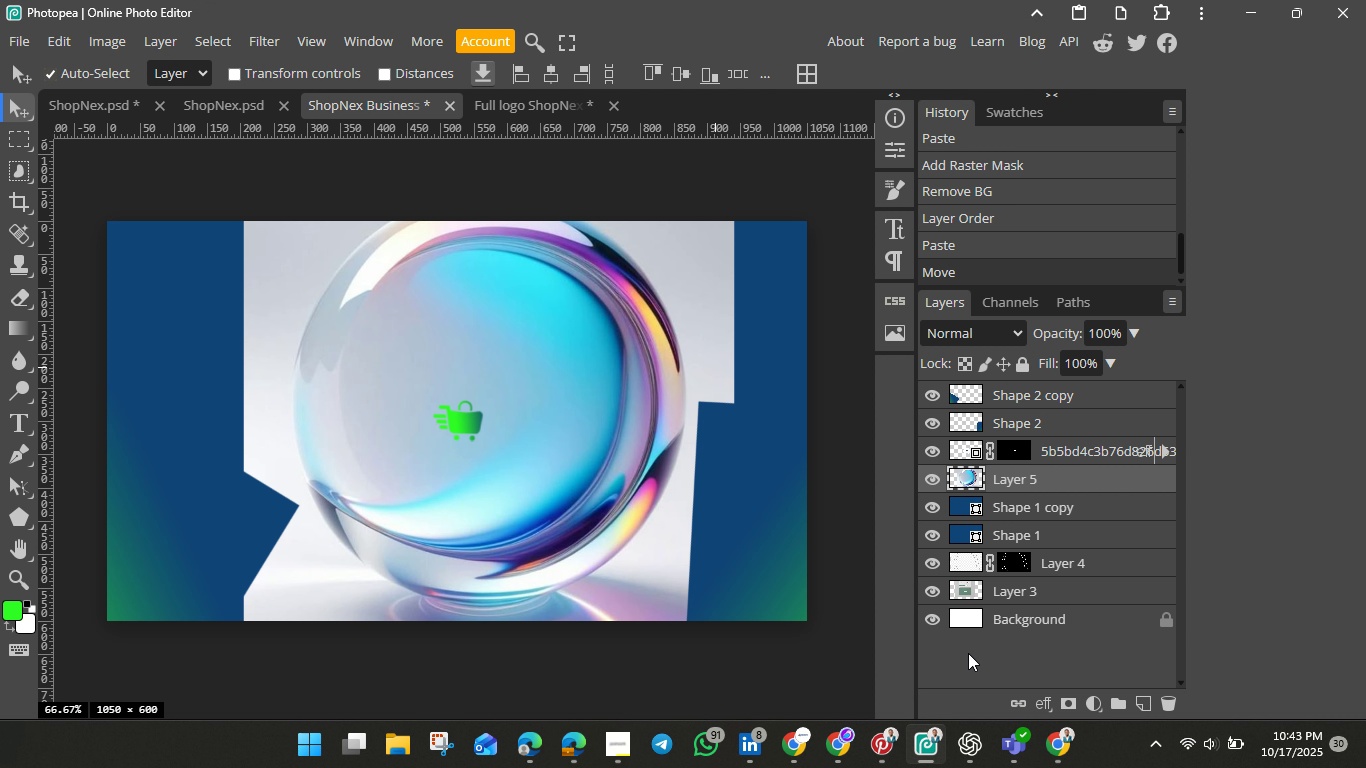 
wait(5.37)
 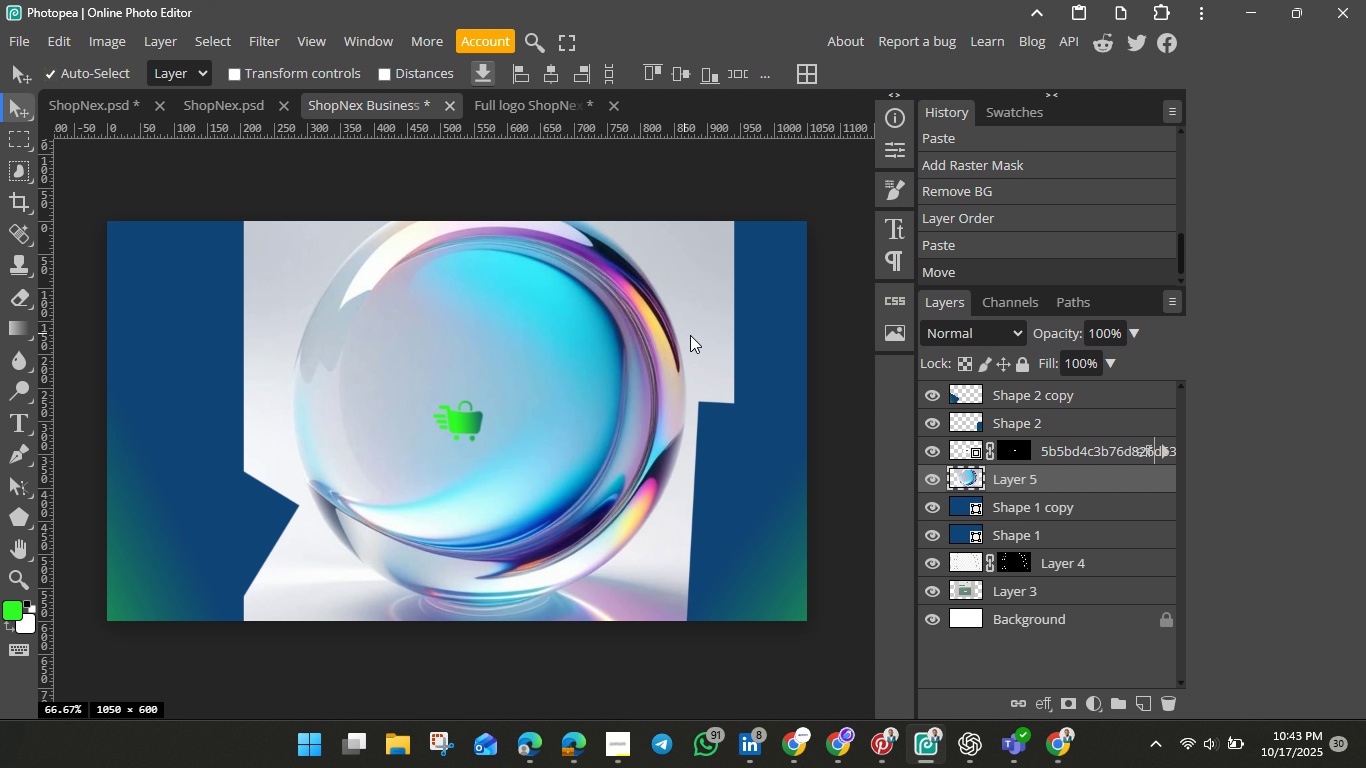 
left_click([1071, 702])
 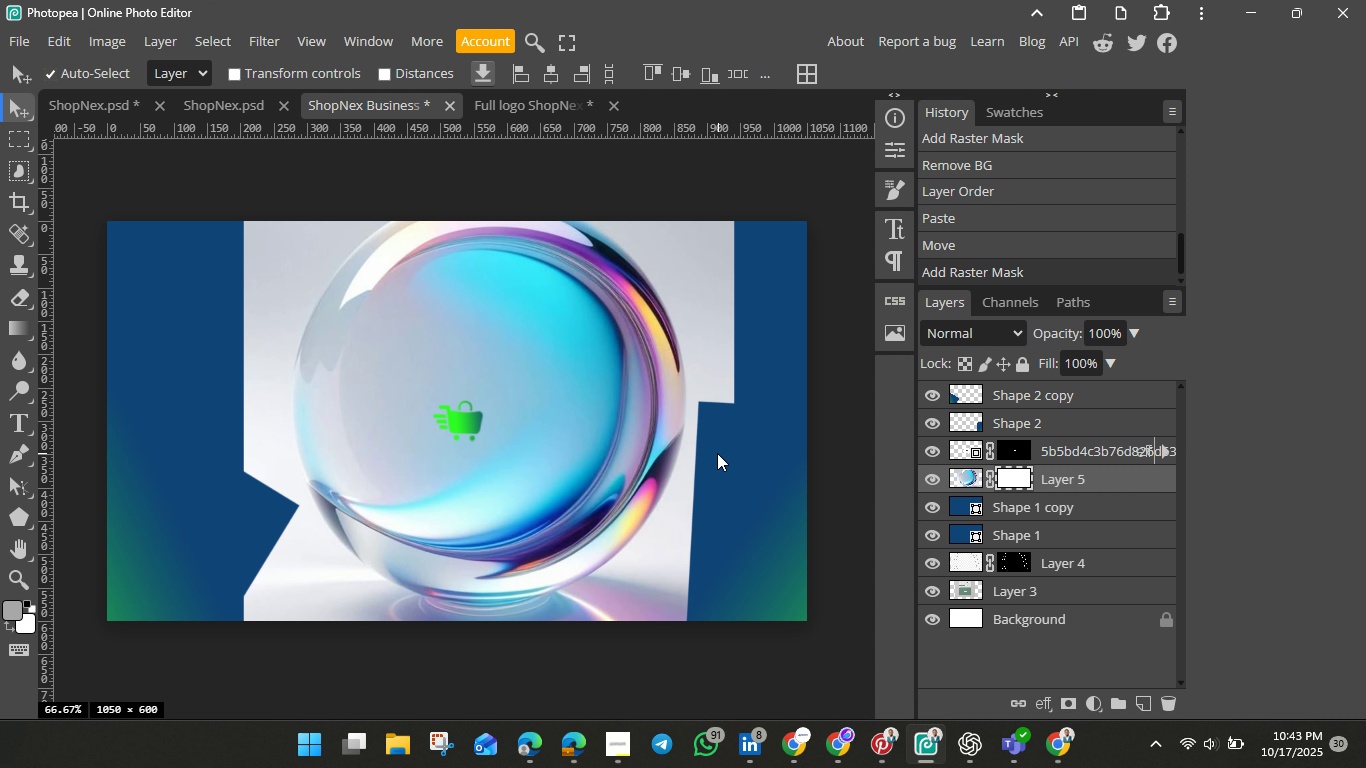 
right_click([631, 421])
 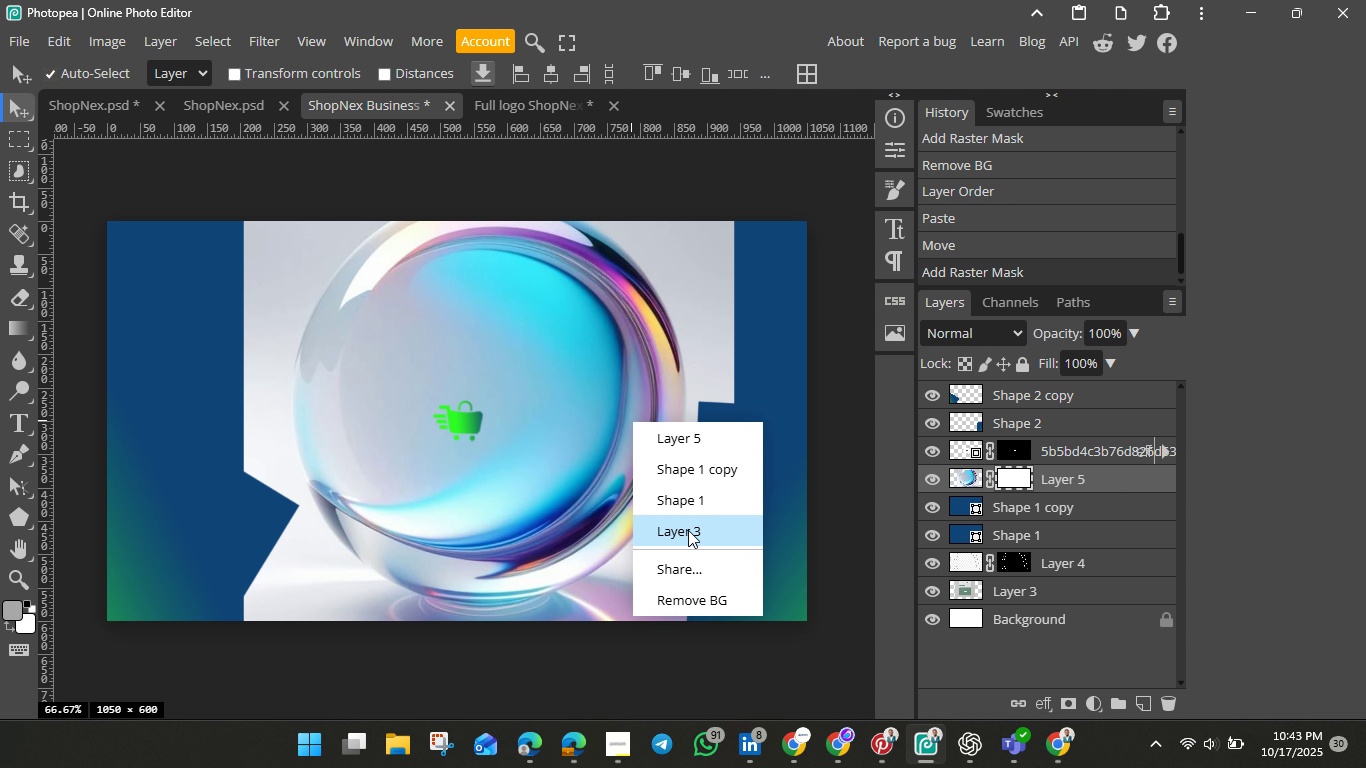 
left_click([693, 598])
 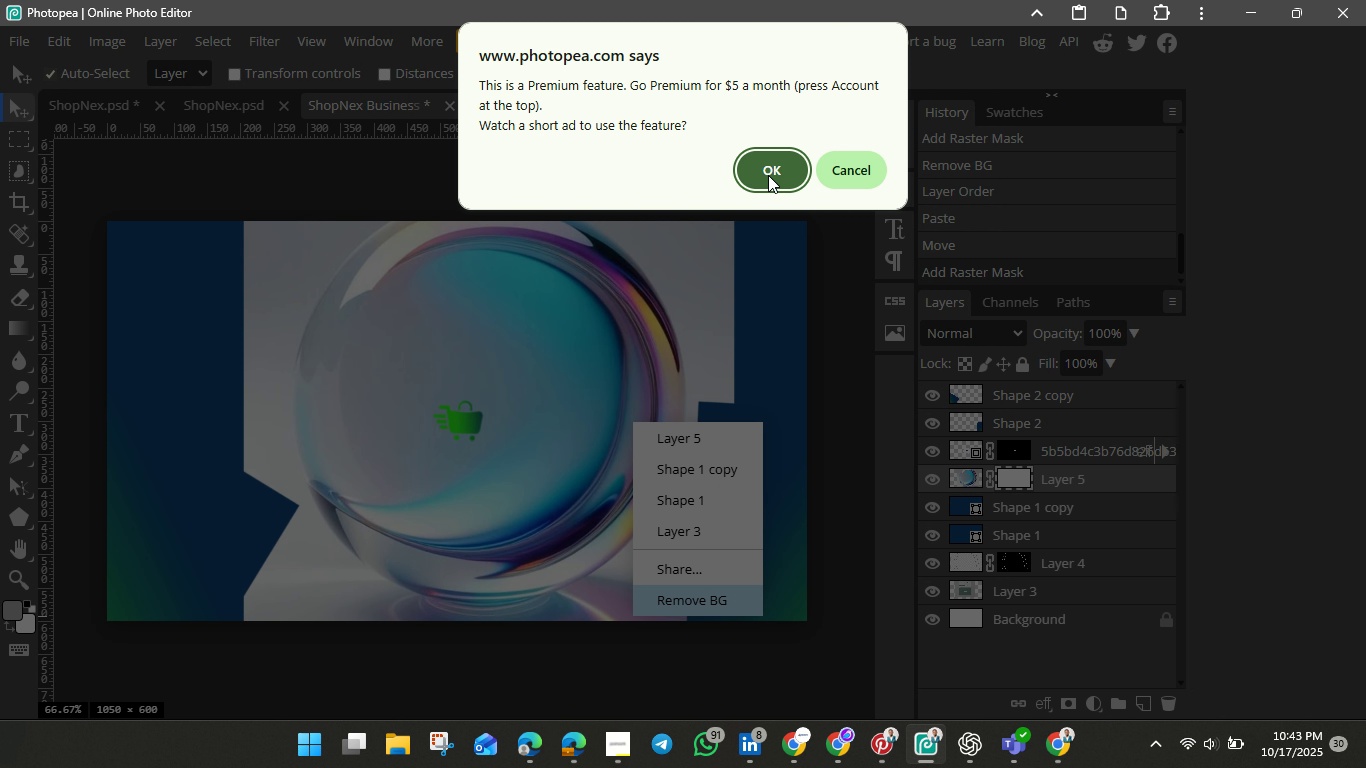 
left_click([767, 175])
 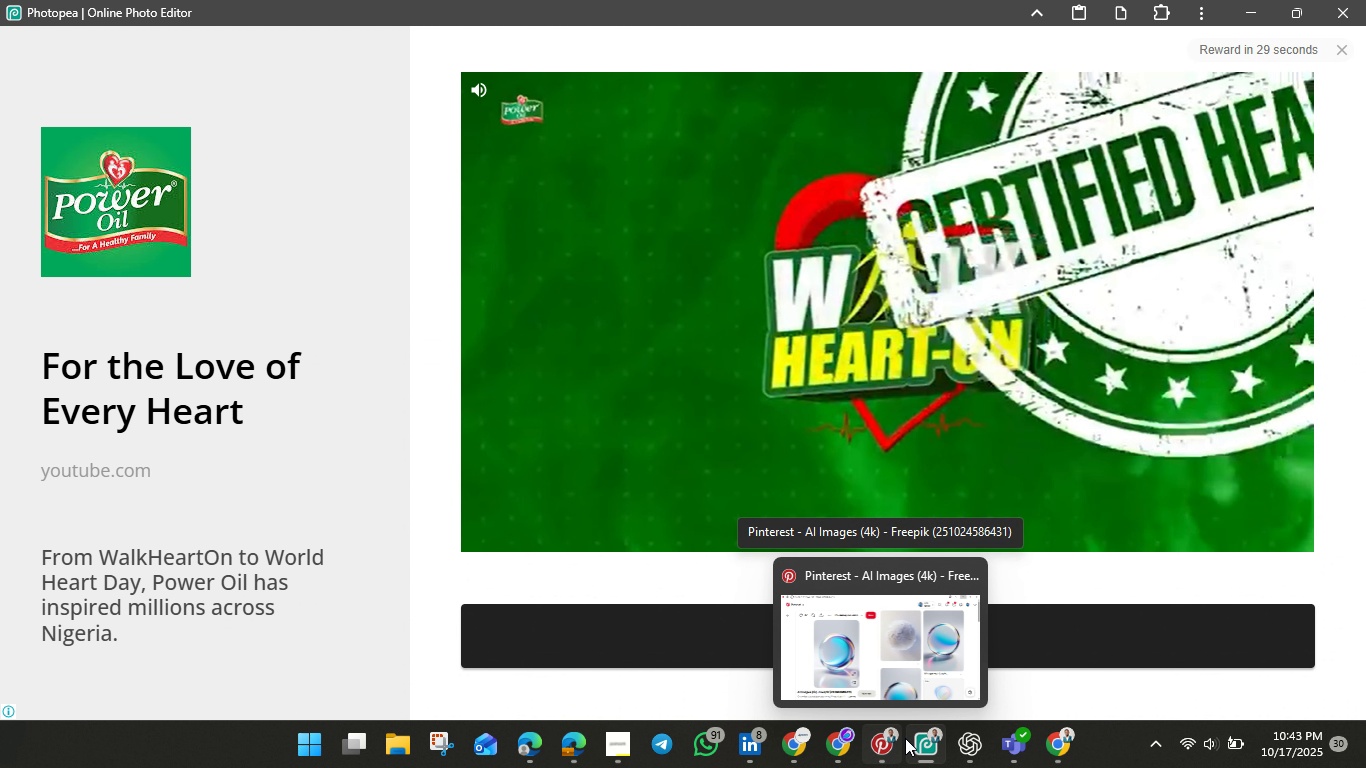 
wait(5.76)
 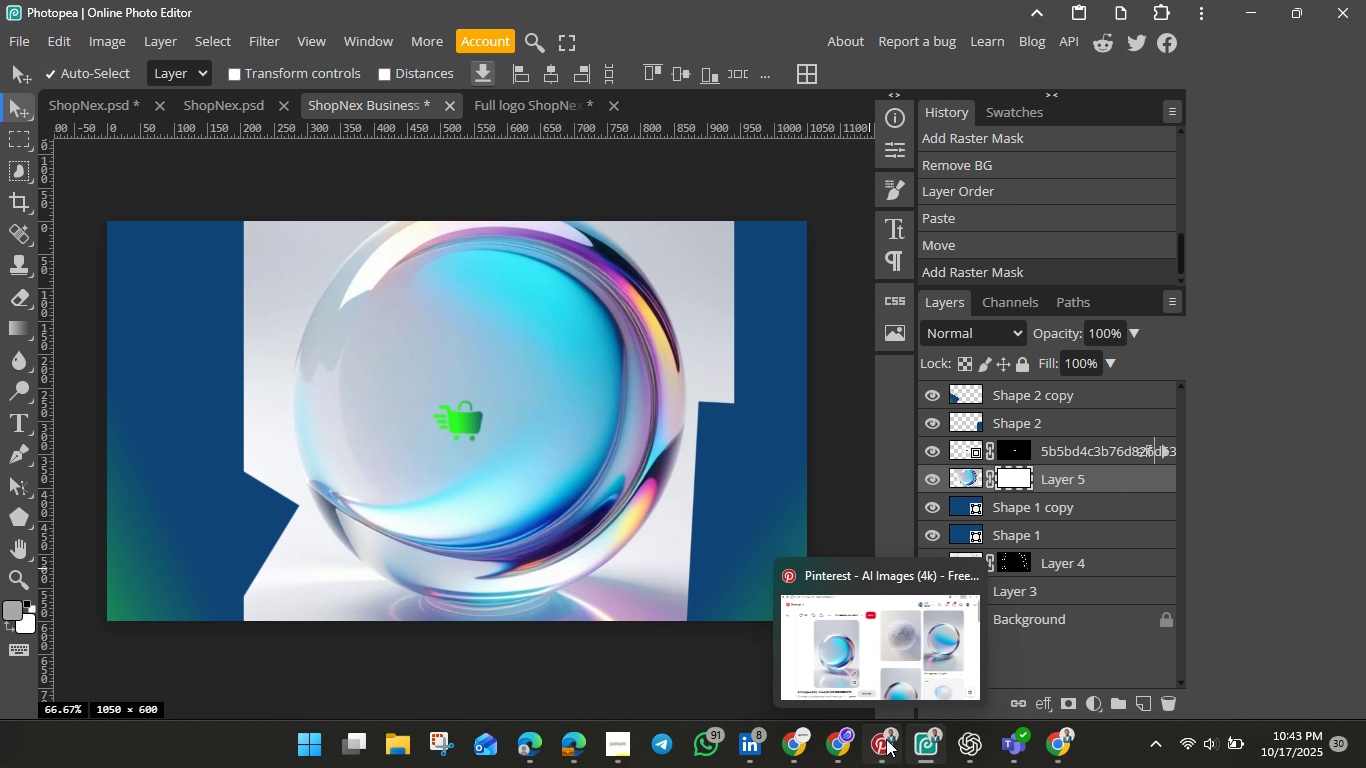 
left_click([888, 744])
 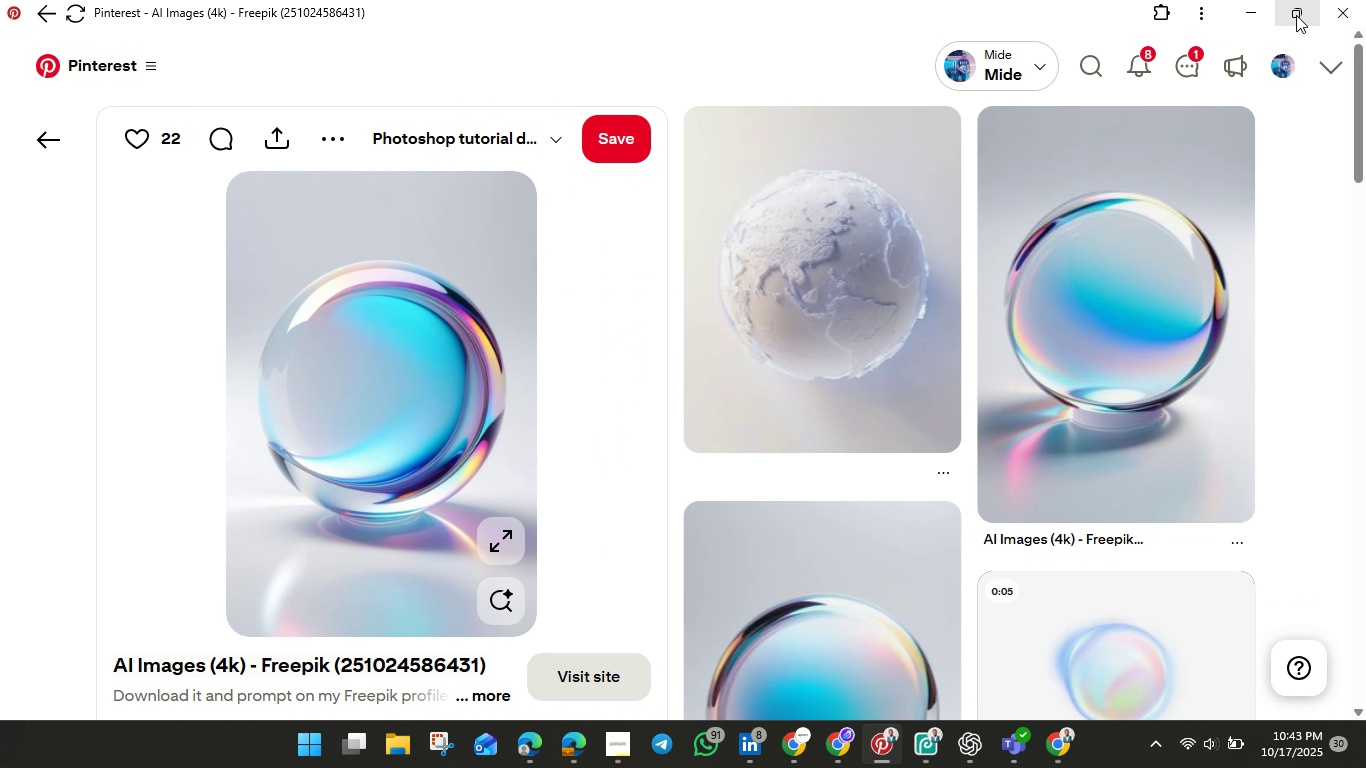 
left_click([1296, 15])
 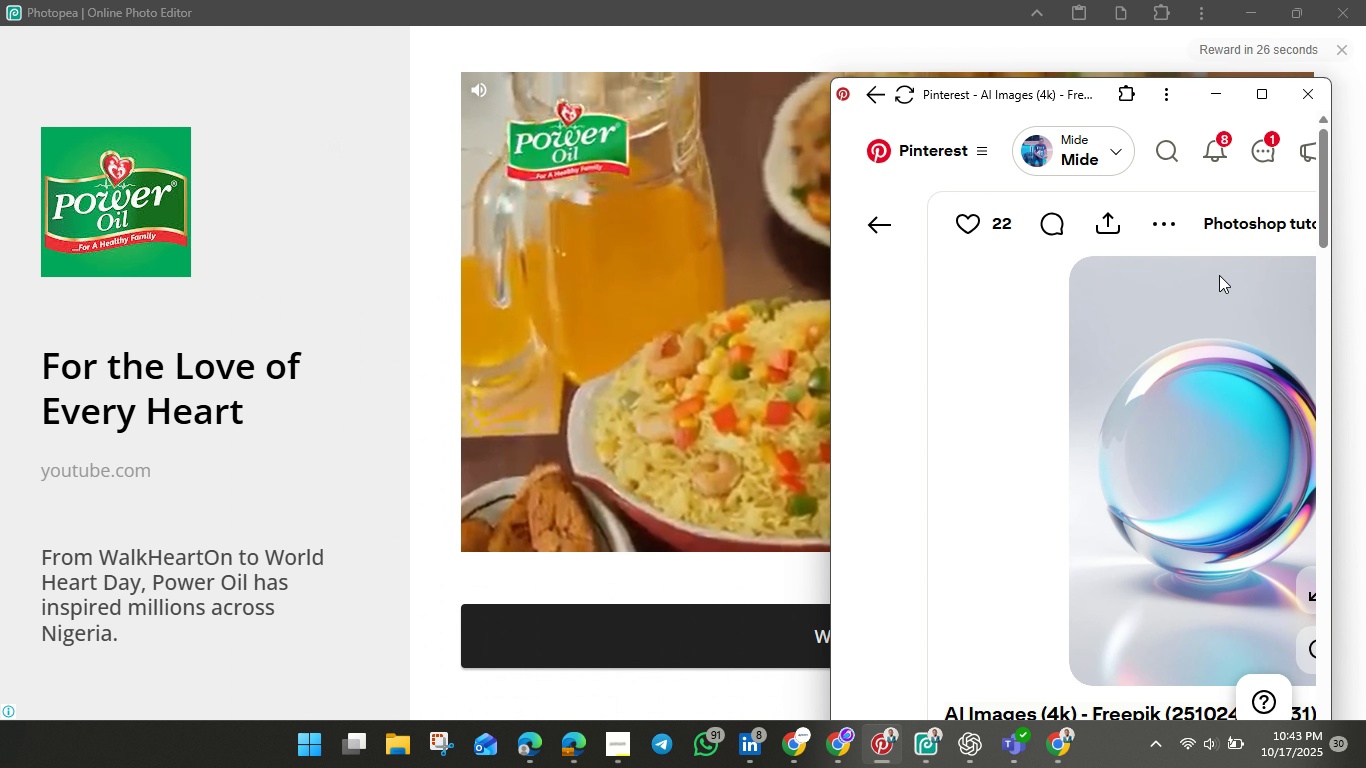 
scroll: coordinate [1096, 419], scroll_direction: down, amount: 22.0
 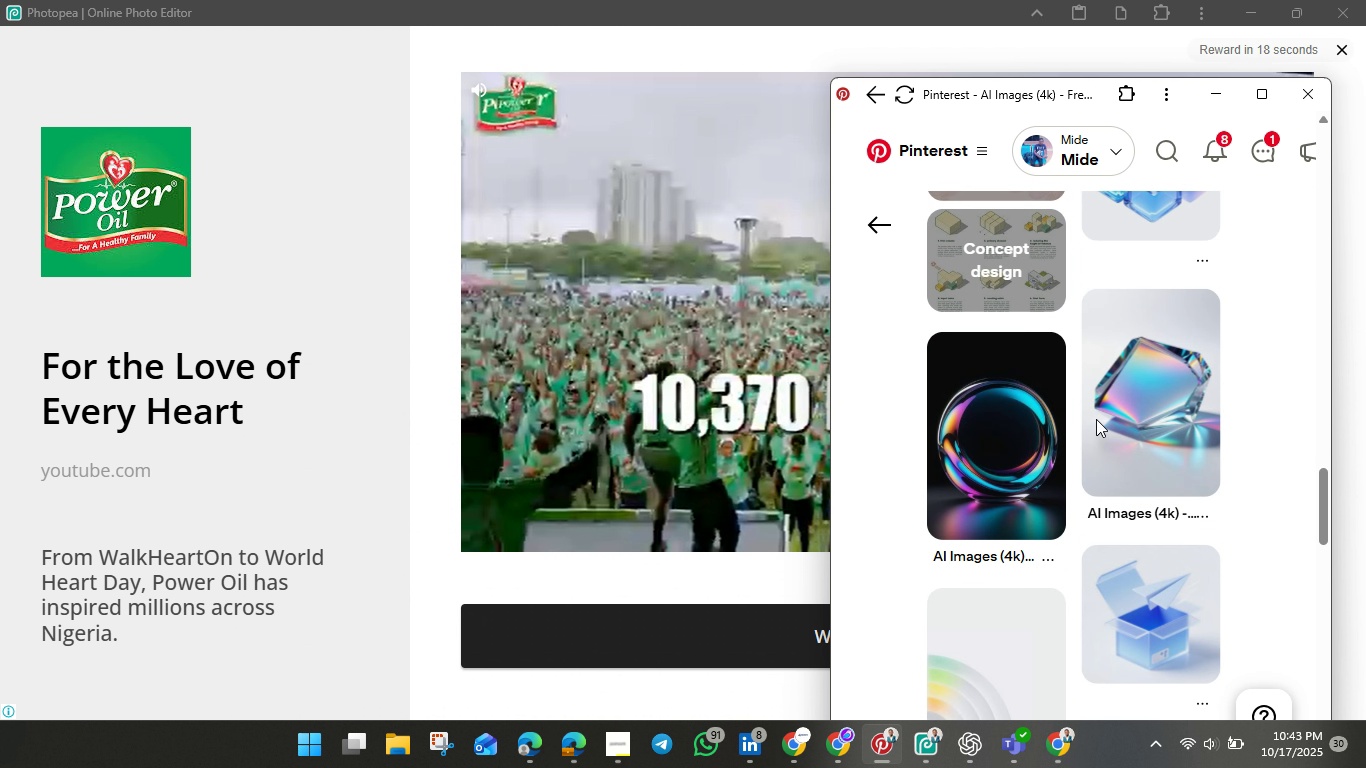 
left_click([868, 224])
 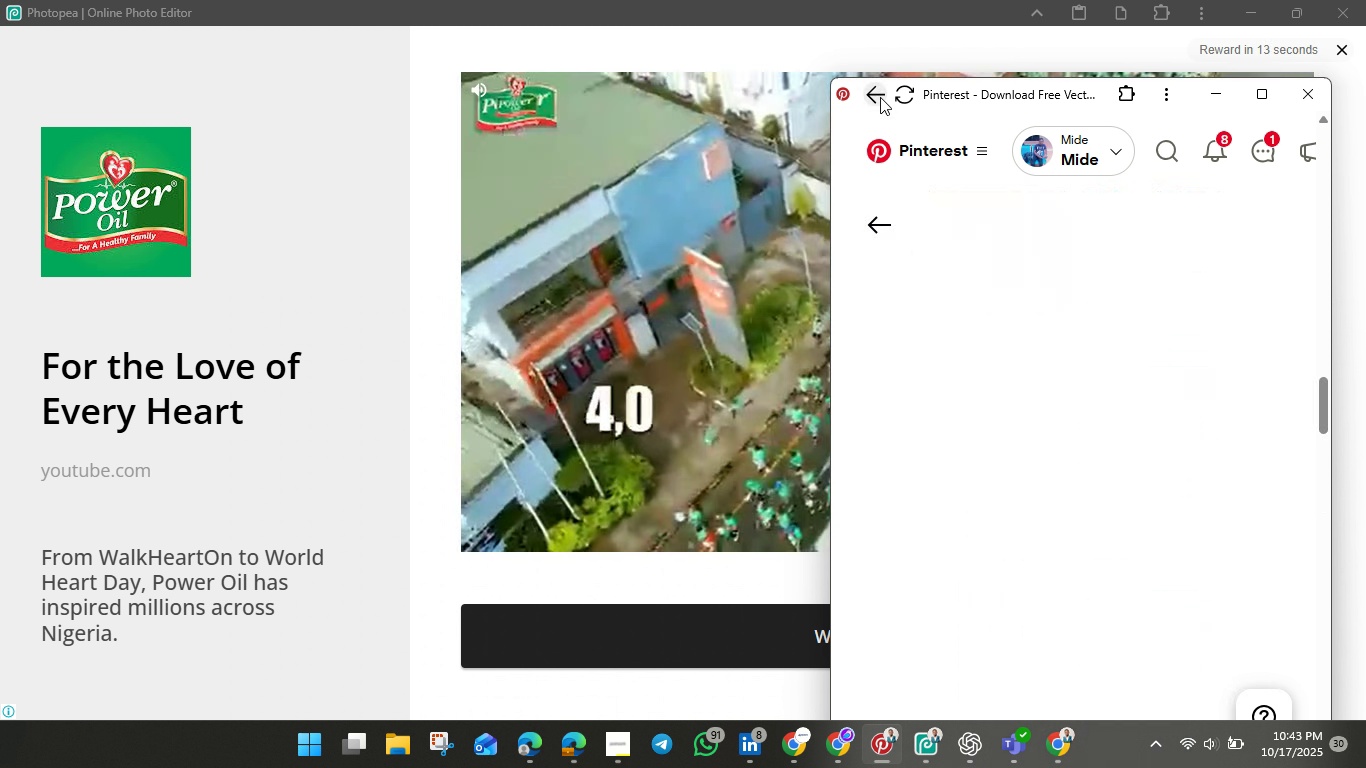 
left_click([876, 96])
 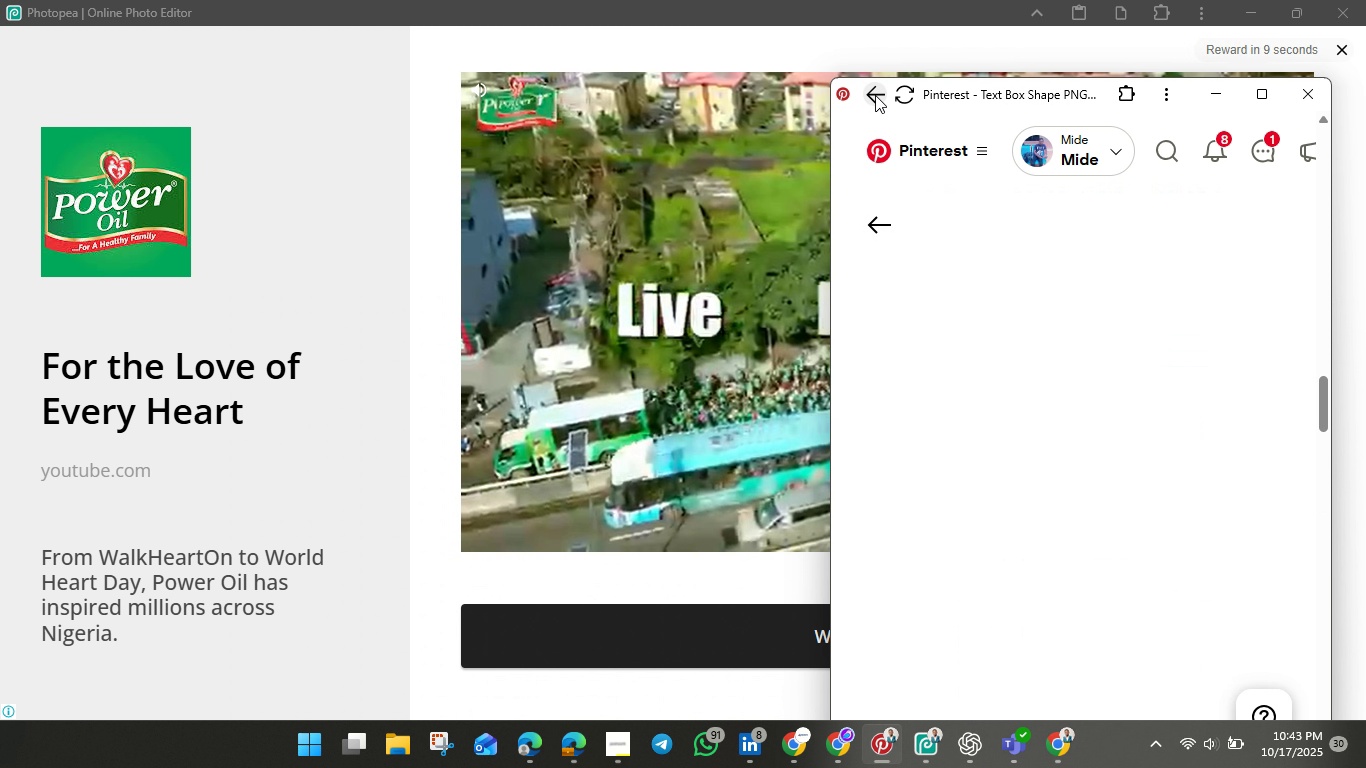 
left_click([875, 95])
 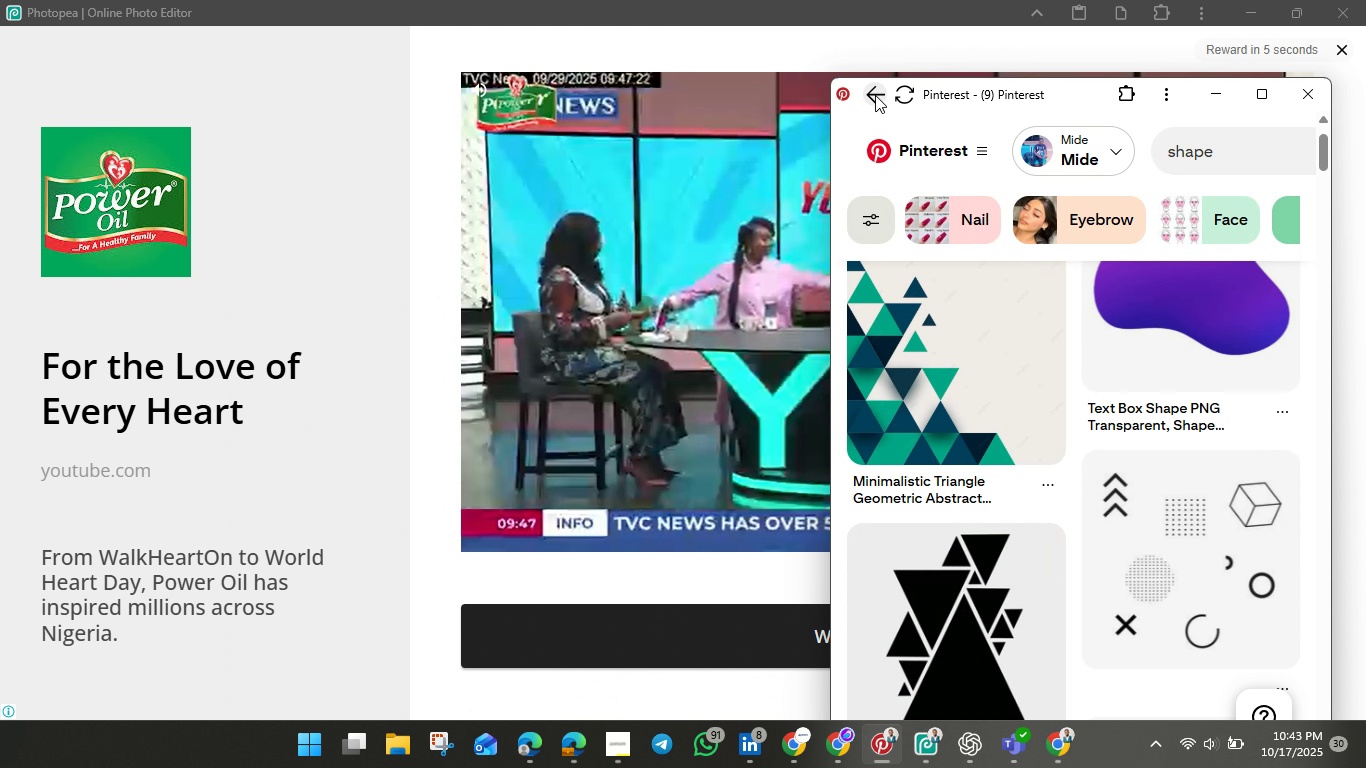 
wait(5.01)
 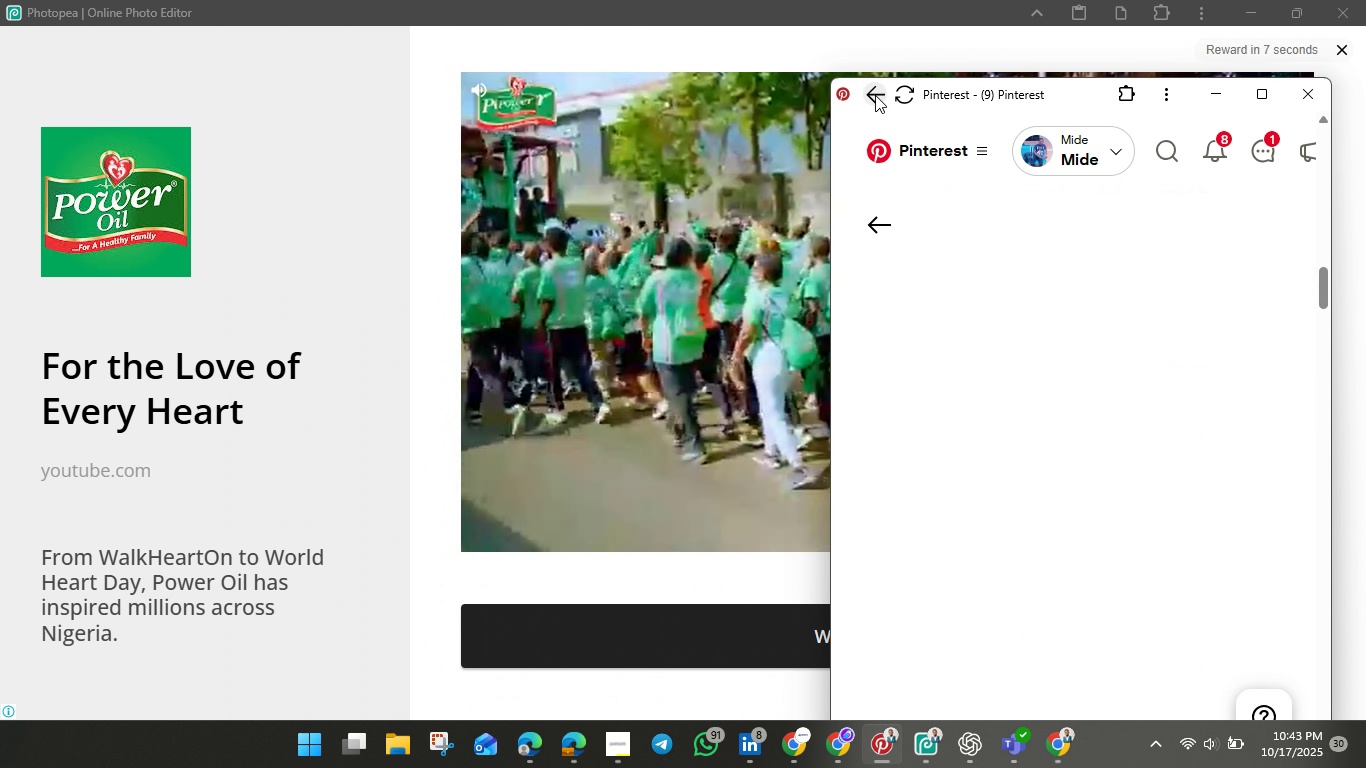 
scroll: coordinate [1144, 497], scroll_direction: down, amount: 17.0
 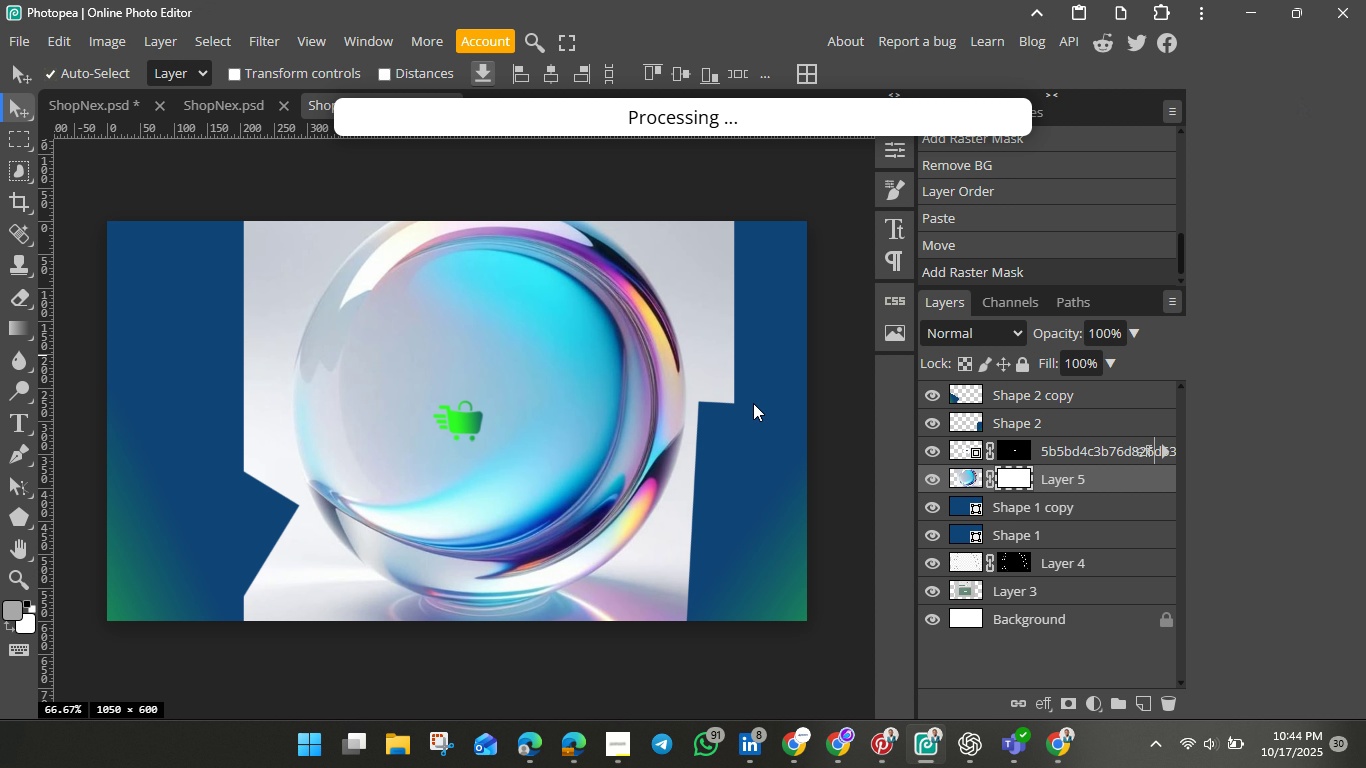 
wait(8.7)
 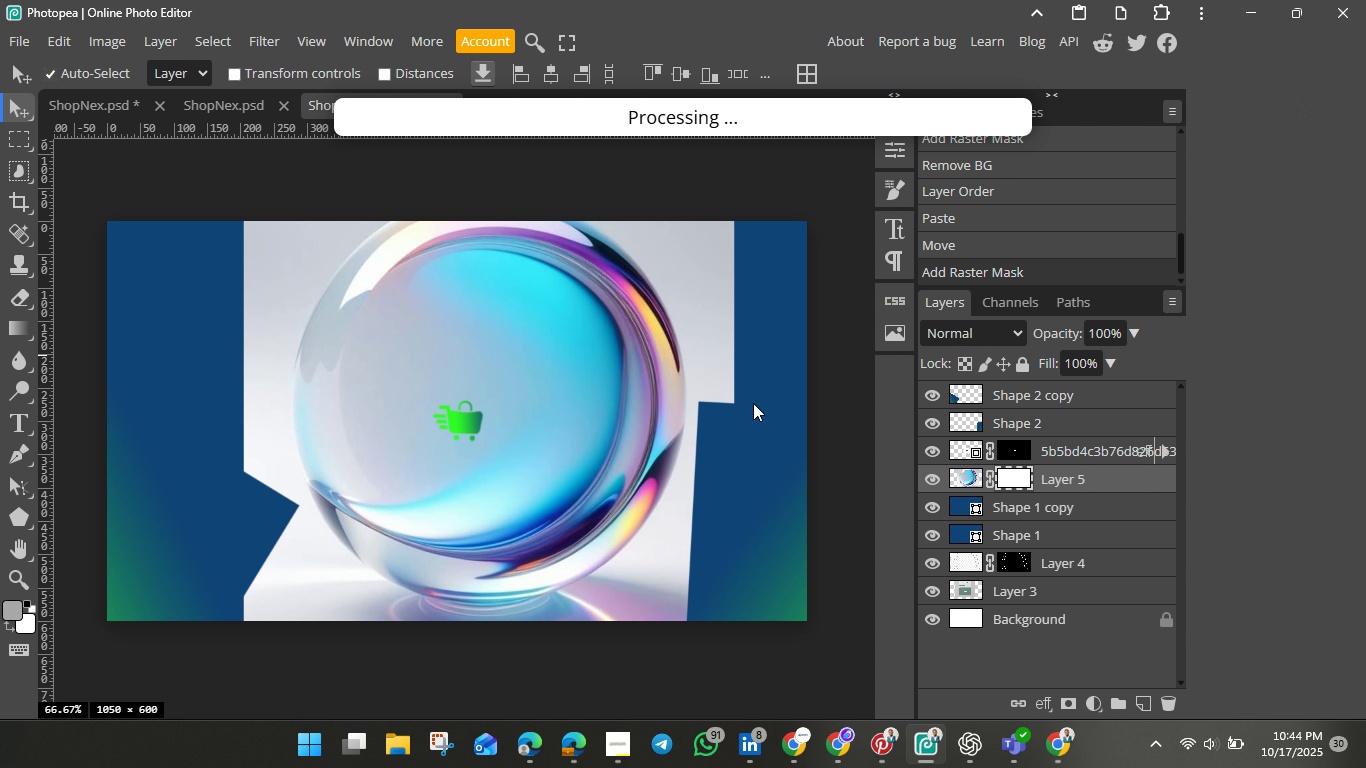 
left_click([884, 744])
 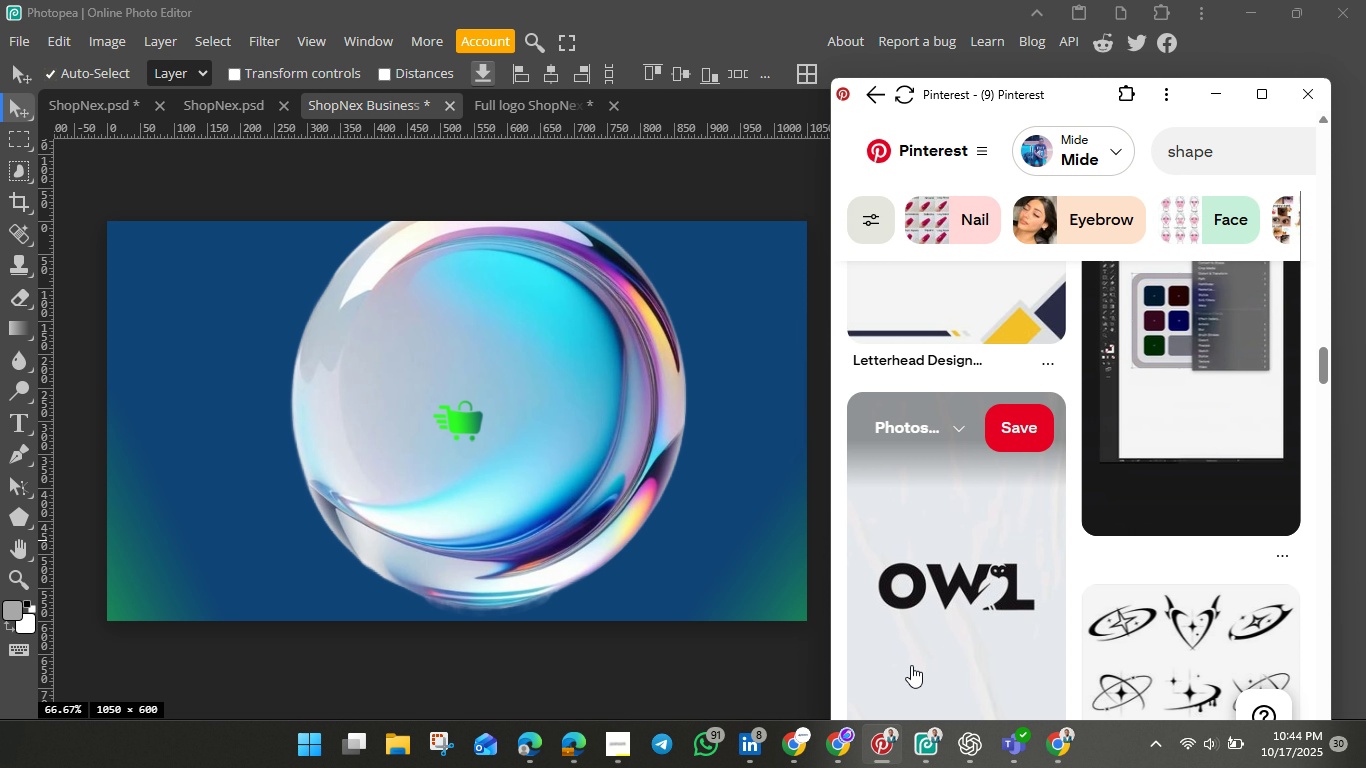 
scroll: coordinate [982, 593], scroll_direction: down, amount: 19.0
 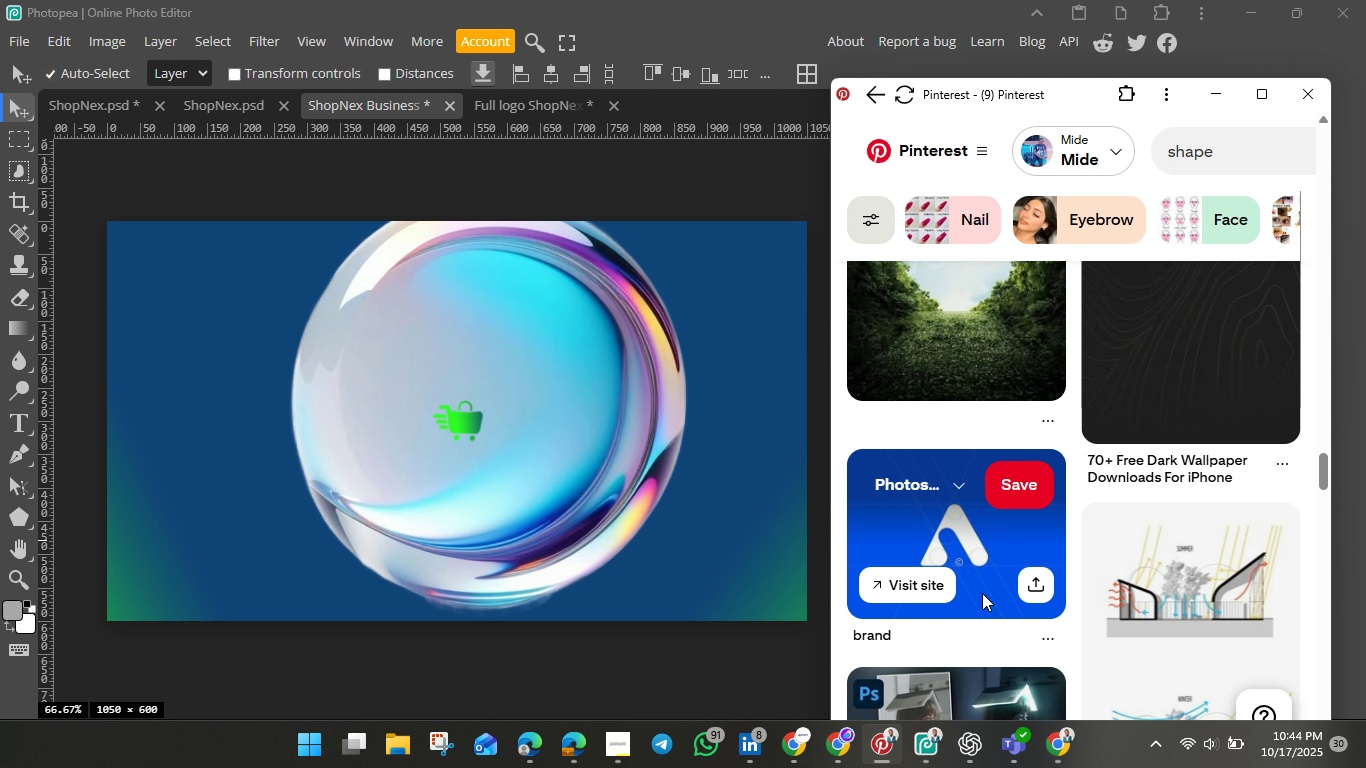 
scroll: coordinate [982, 593], scroll_direction: up, amount: 7.0
 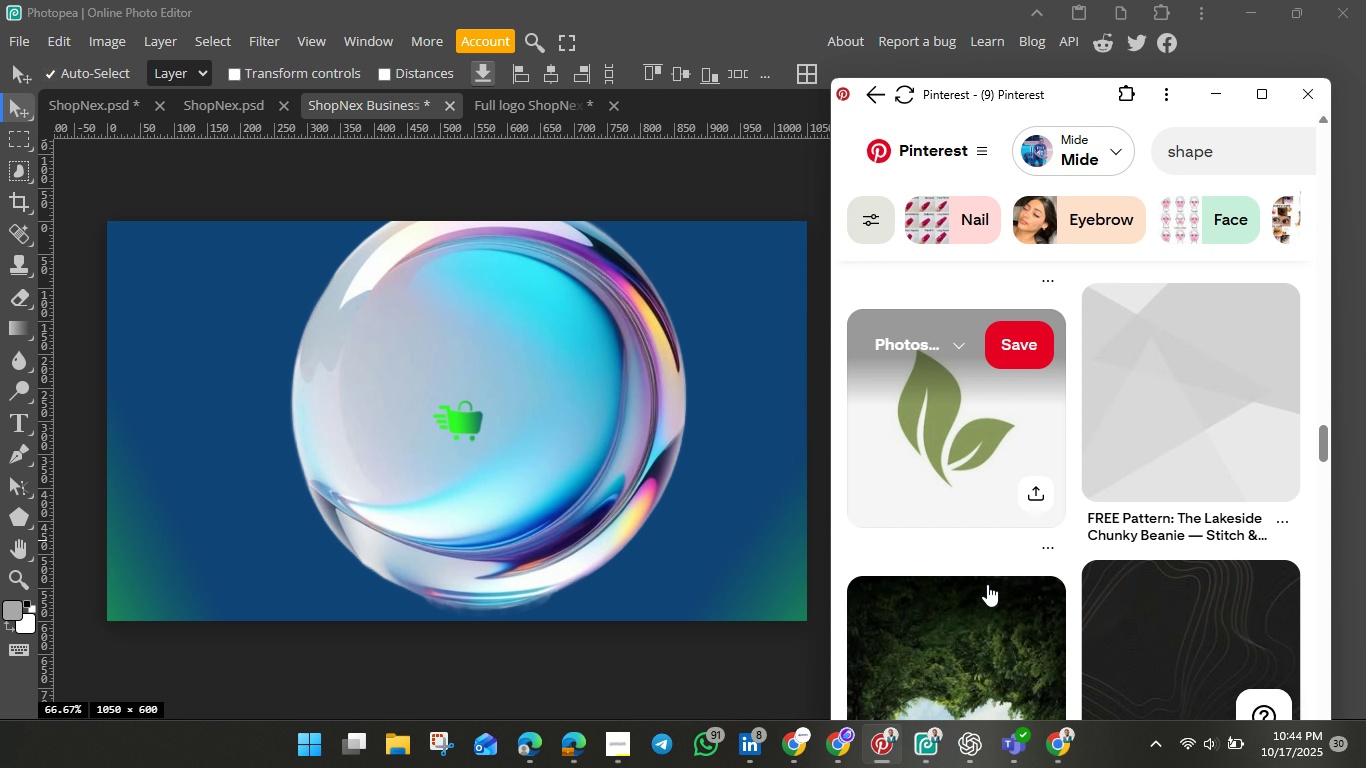 
scroll: coordinate [987, 584], scroll_direction: down, amount: 2.0
 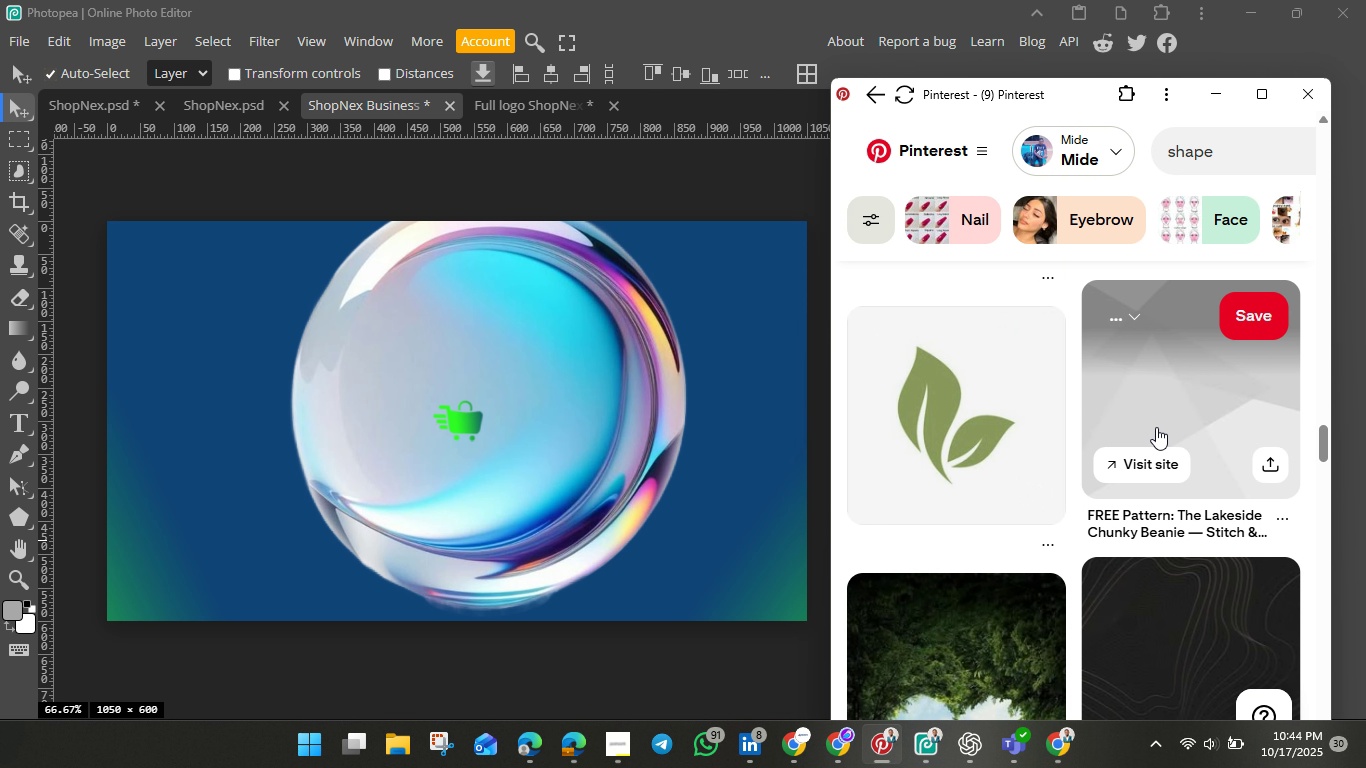 
left_click([1156, 427])
 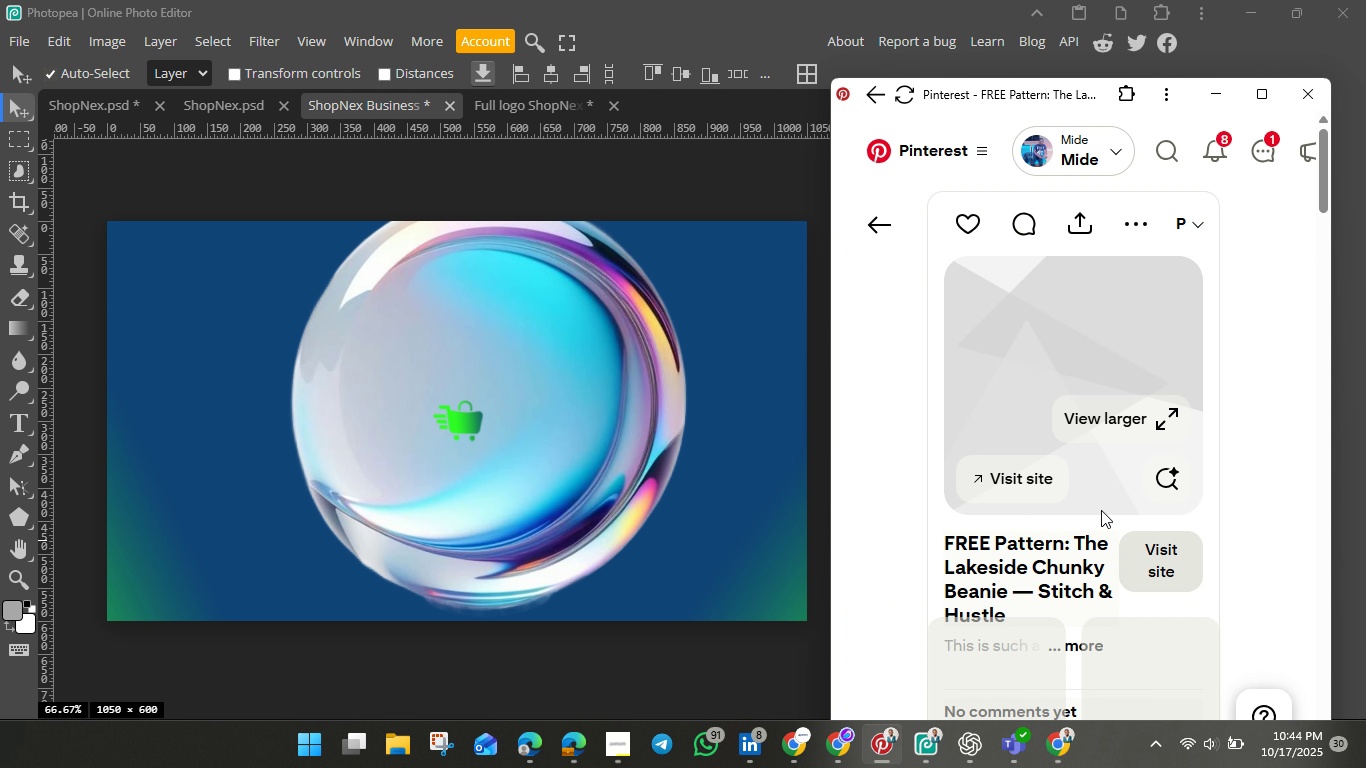 
scroll: coordinate [1101, 510], scroll_direction: down, amount: 5.0
 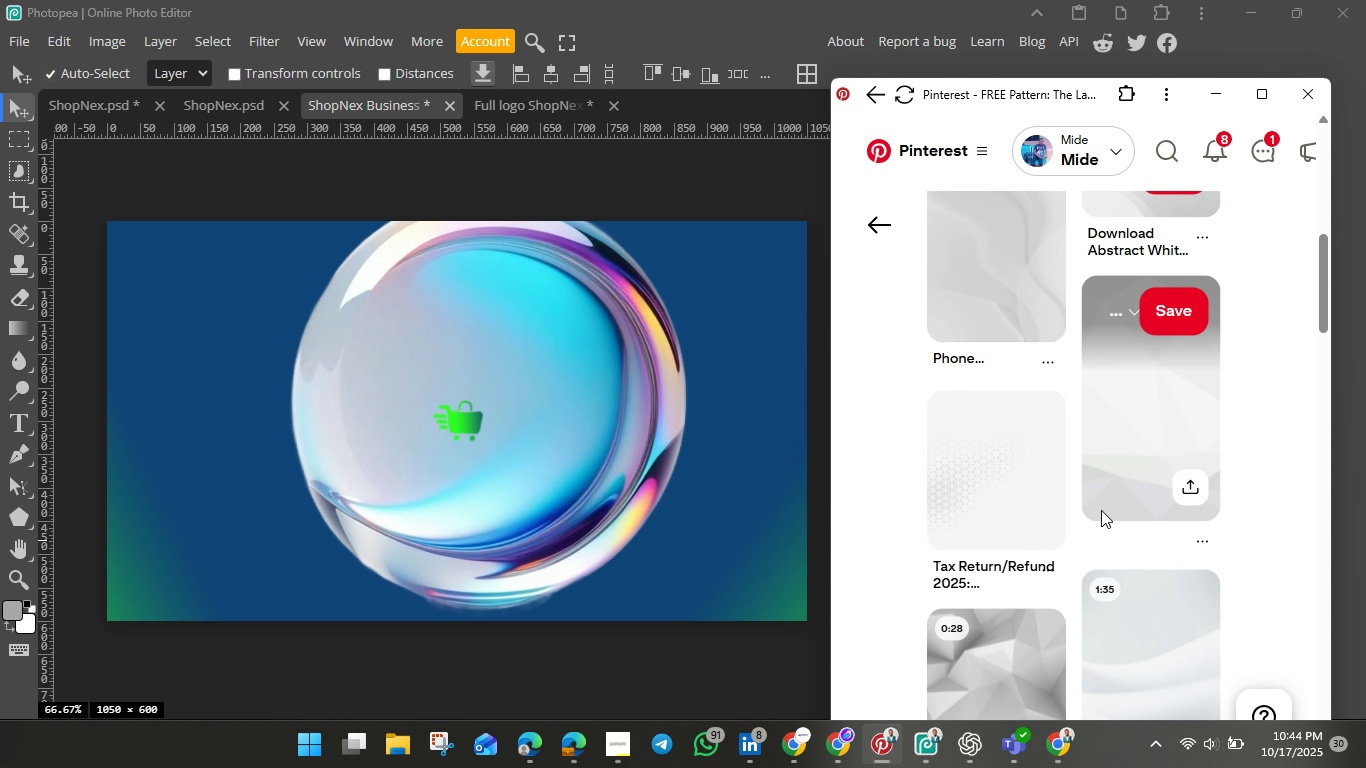 
scroll: coordinate [1101, 510], scroll_direction: up, amount: 5.0
 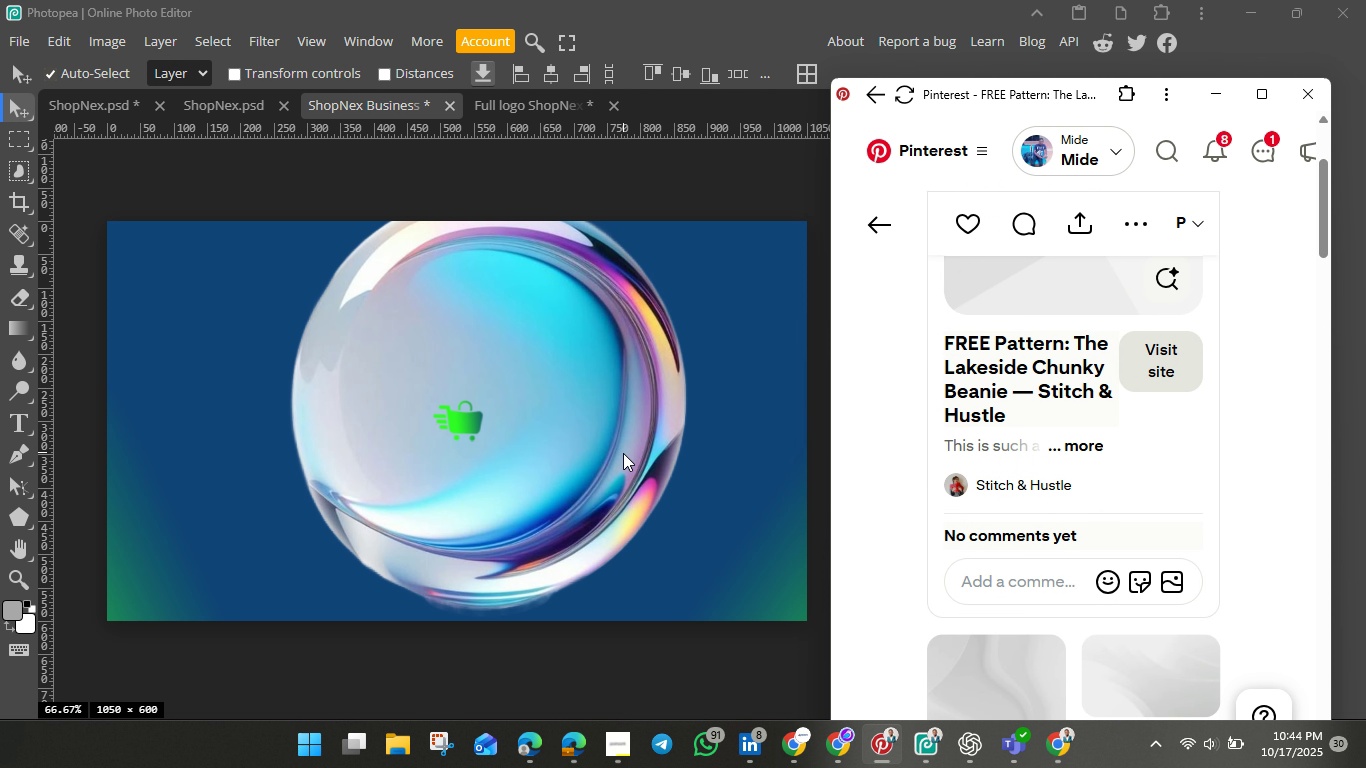 
left_click_drag(start_coordinate=[623, 453], to_coordinate=[604, 482])
 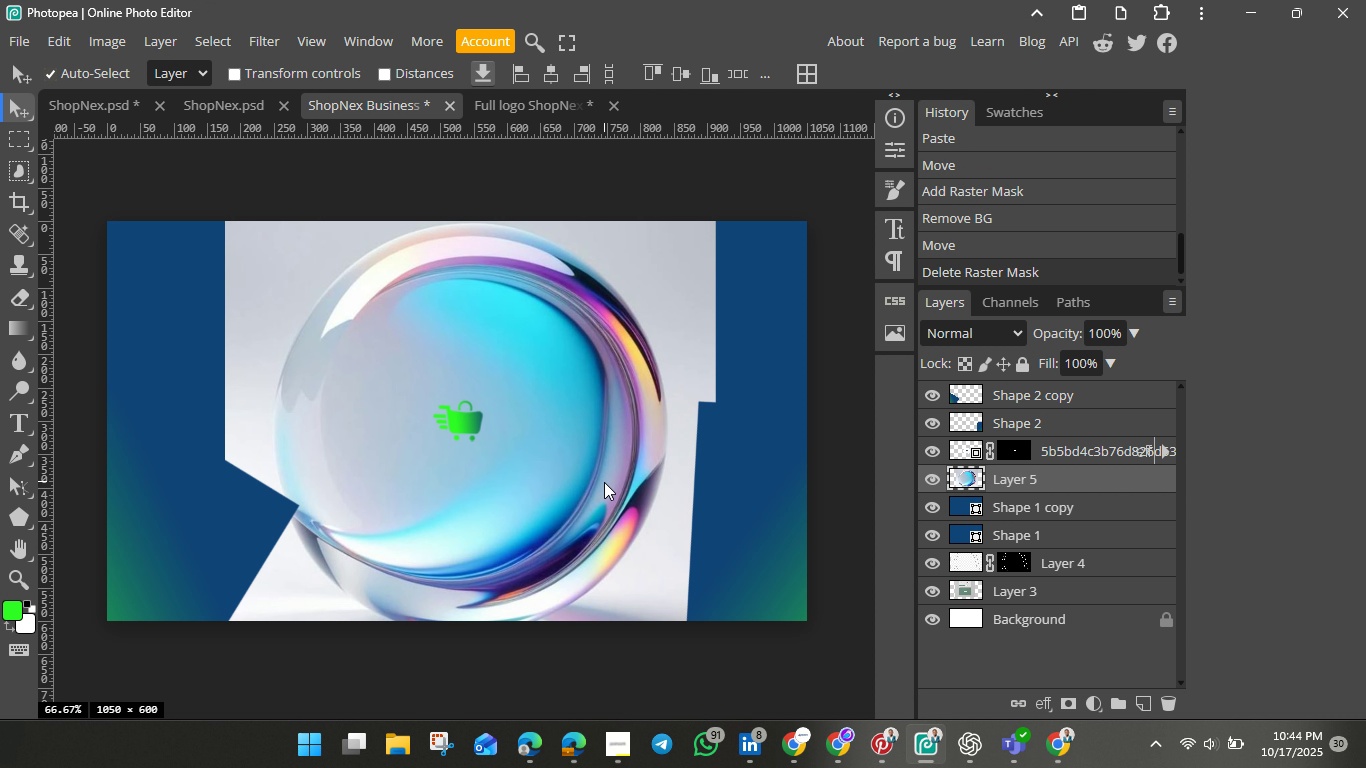 
key(Backspace)
 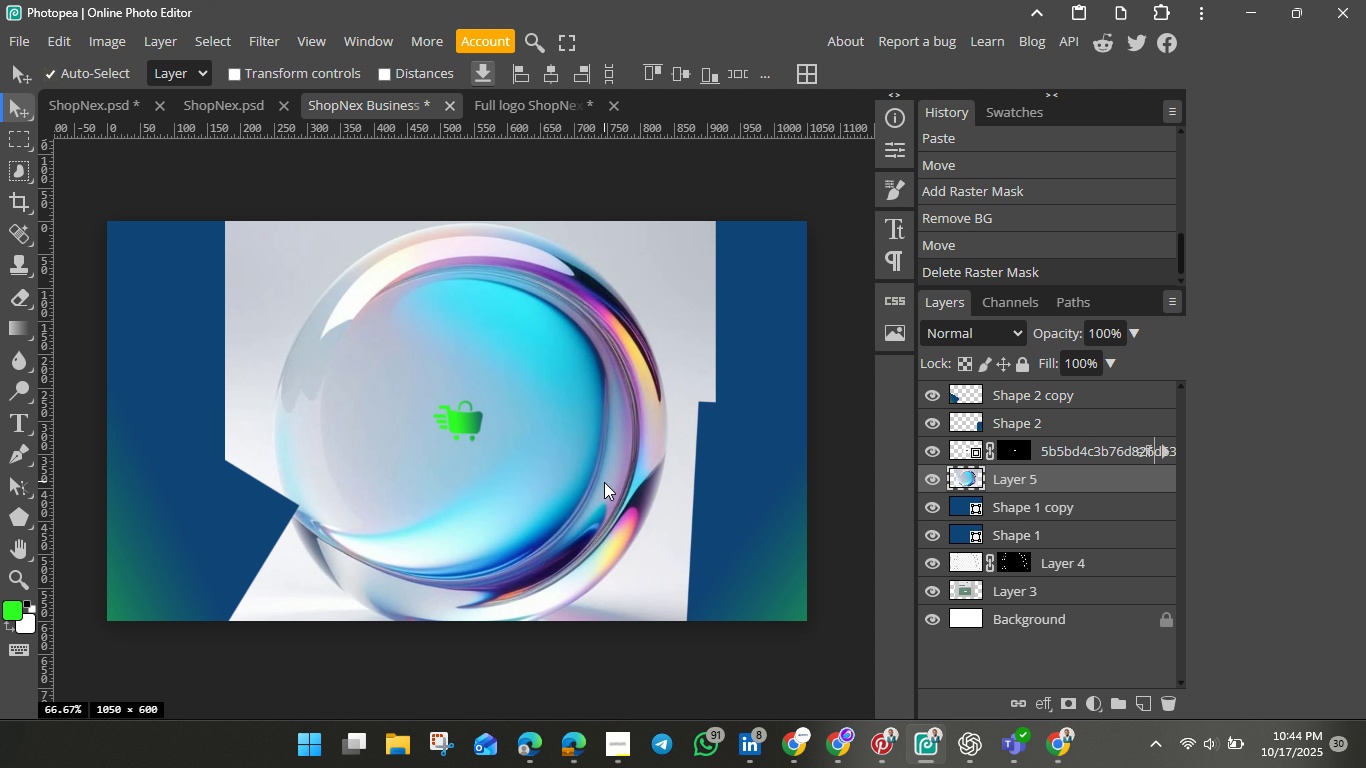 
left_click([4, 514])
 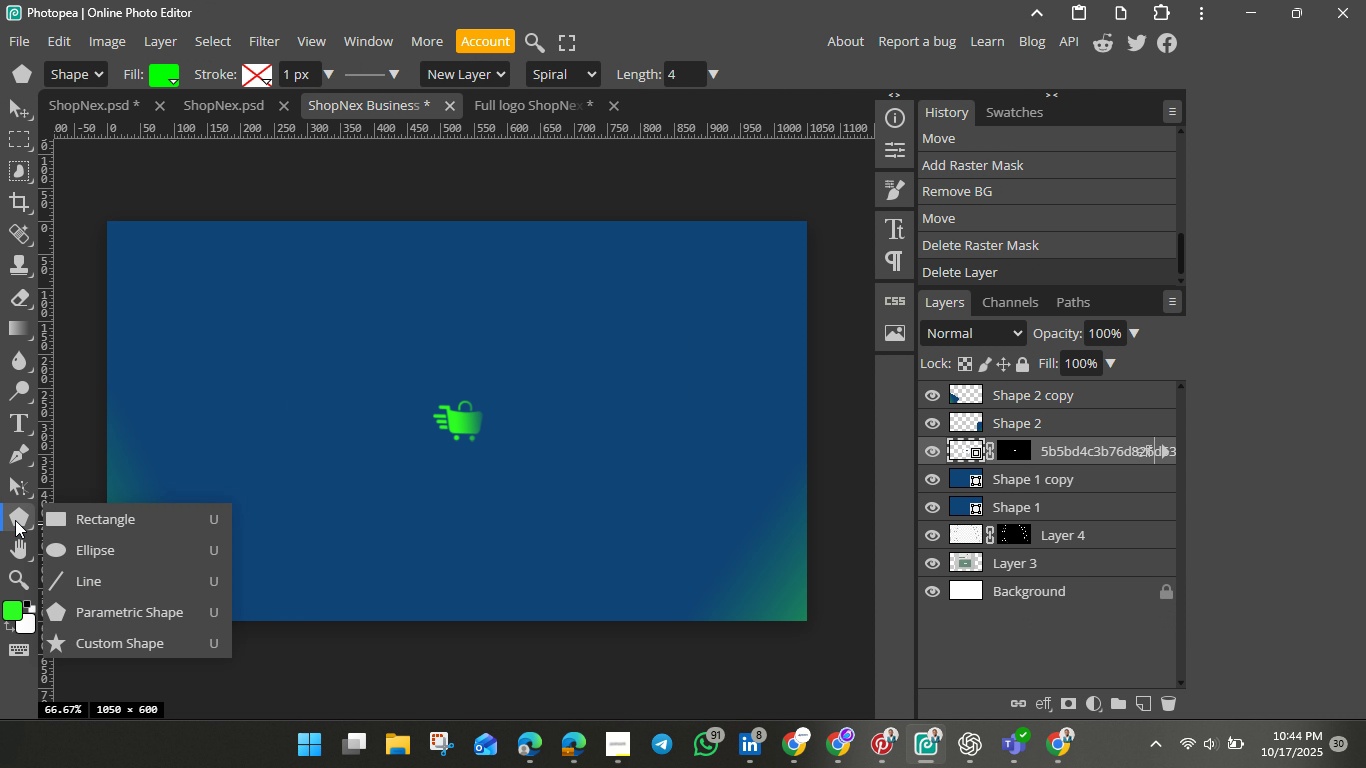 
right_click([15, 520])
 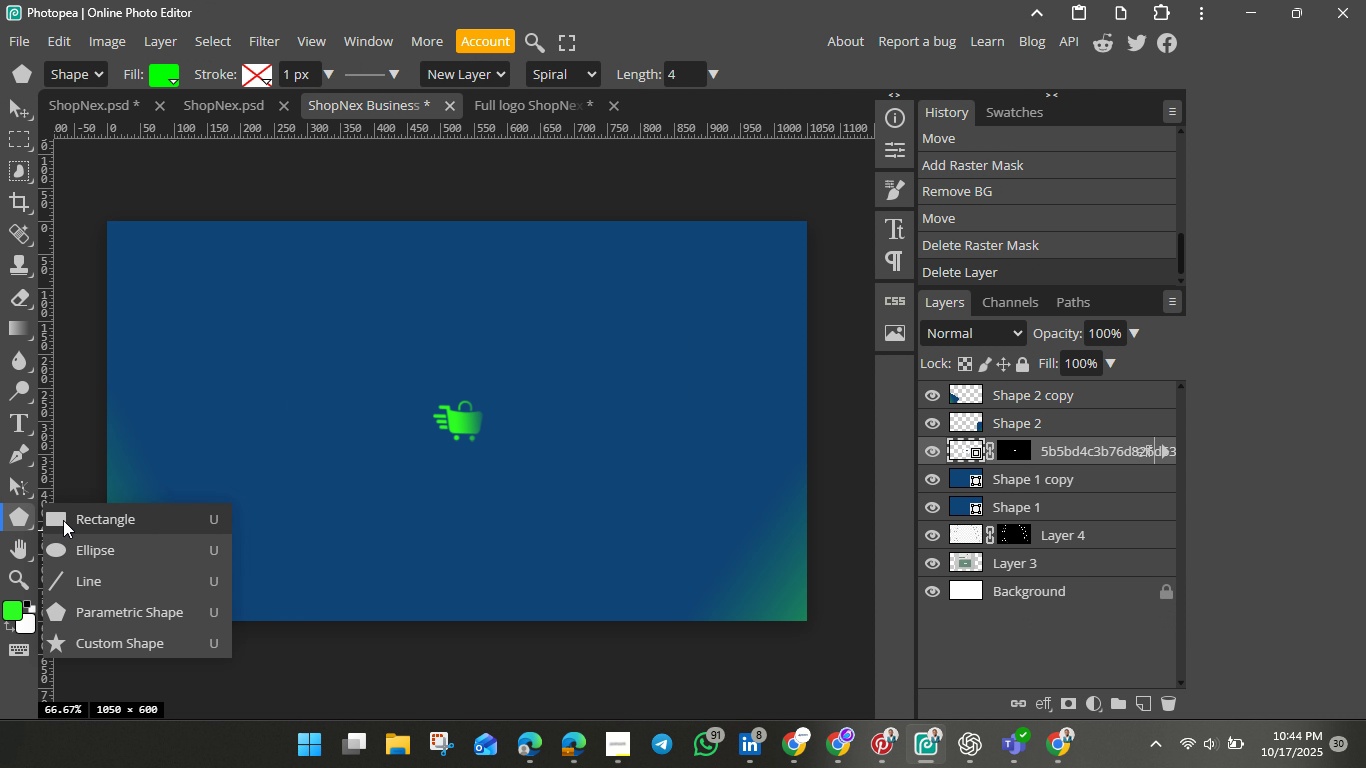 
left_click([59, 517])
 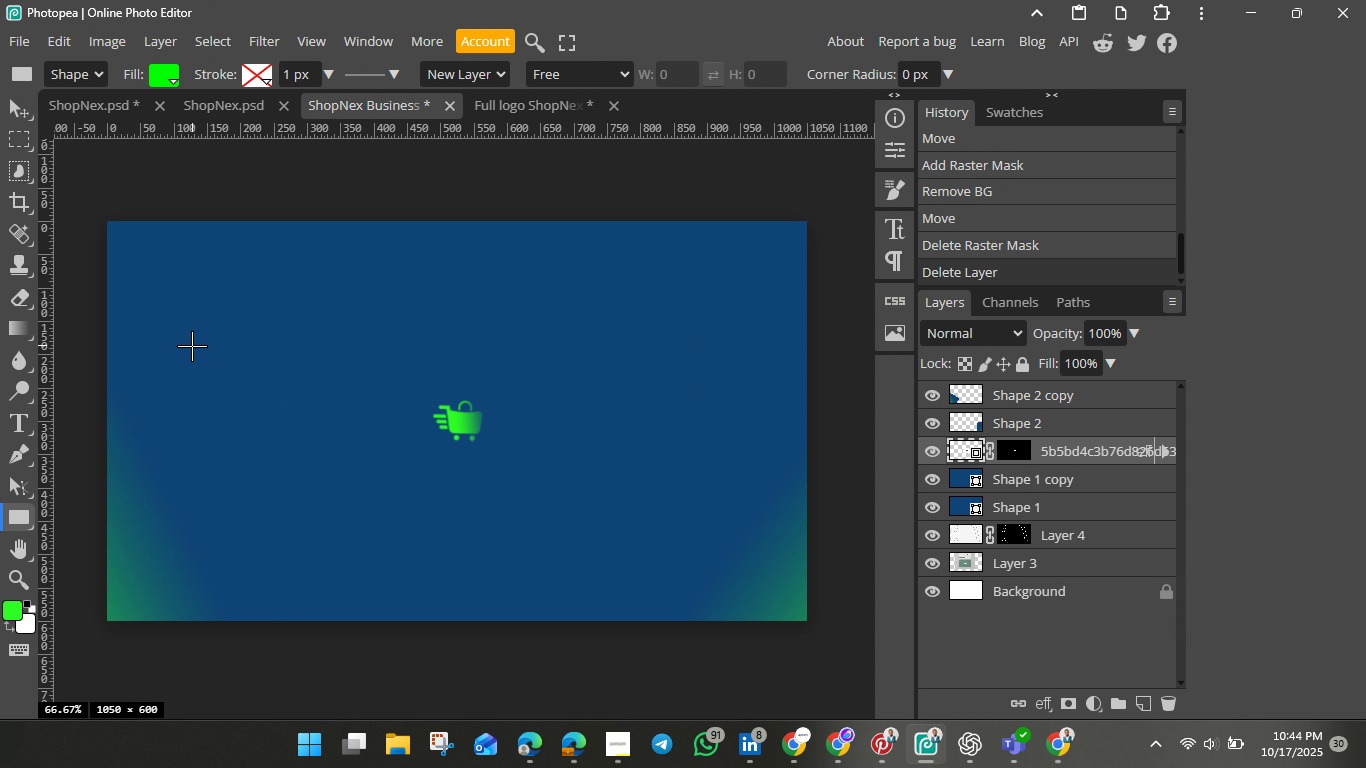 
left_click_drag(start_coordinate=[192, 346], to_coordinate=[362, 512])
 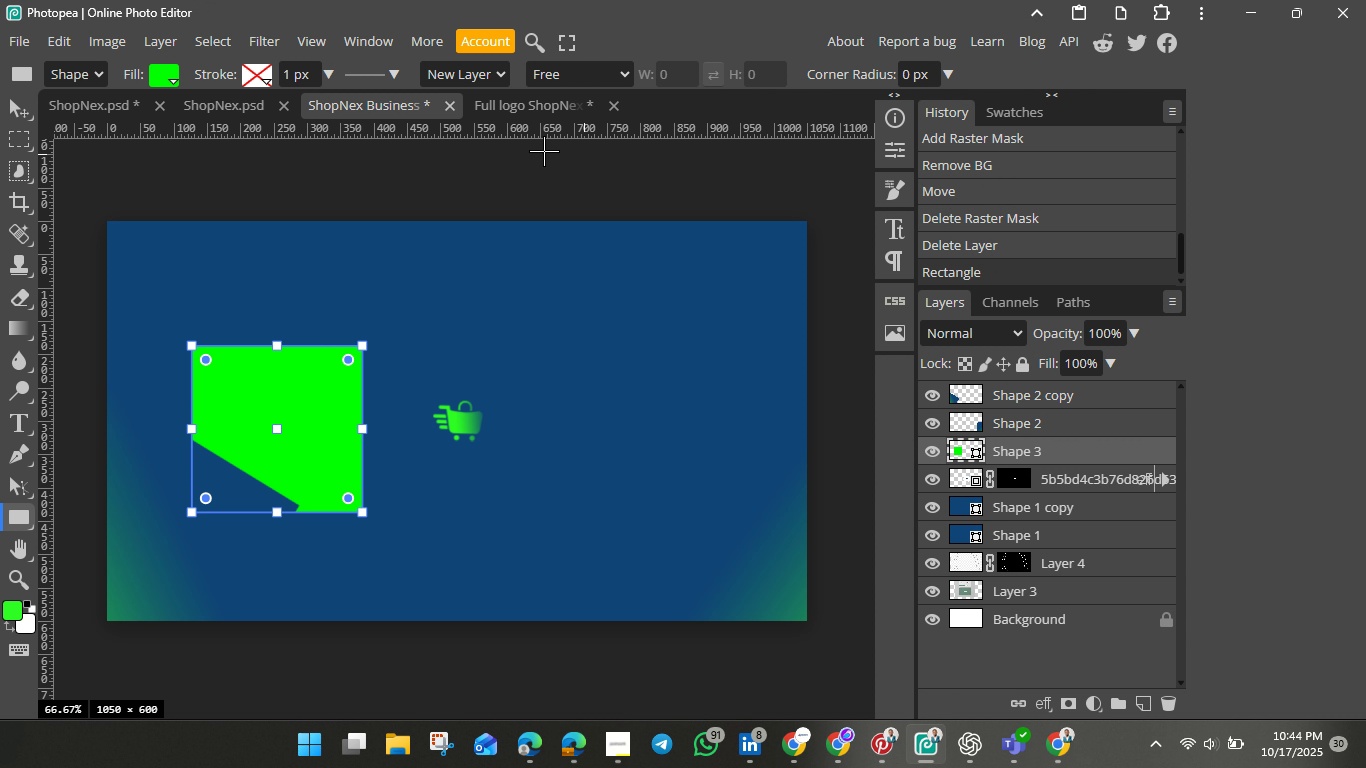 
wait(8.74)
 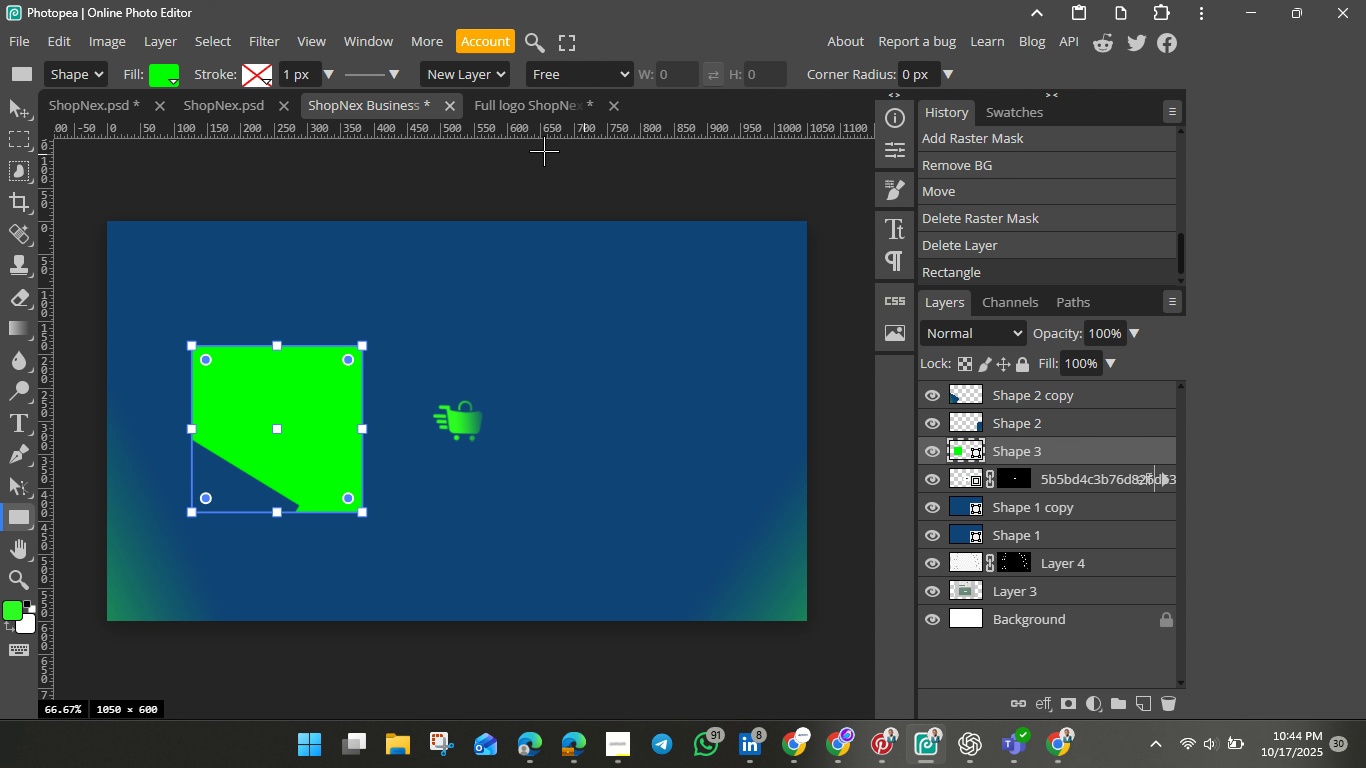 
left_click([619, 75])
 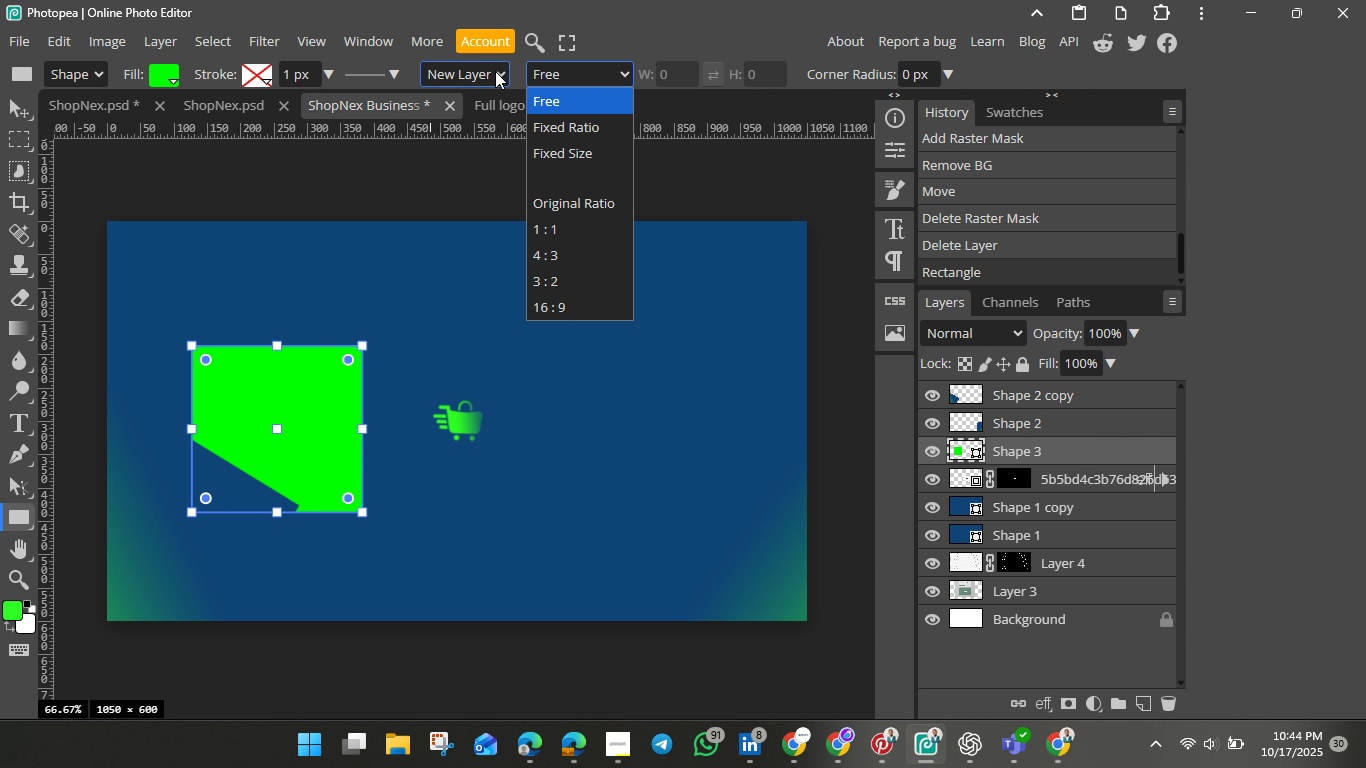 
left_click([496, 71])
 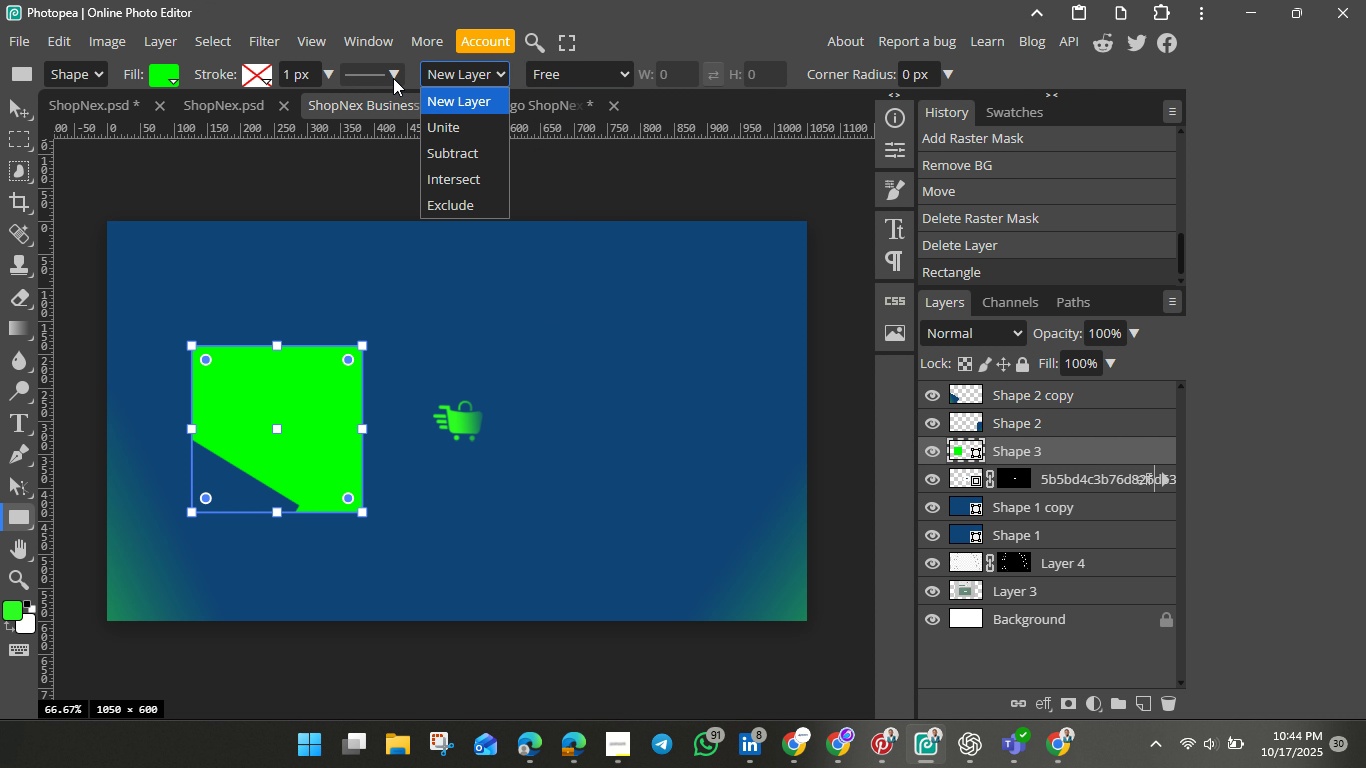 
left_click([390, 75])
 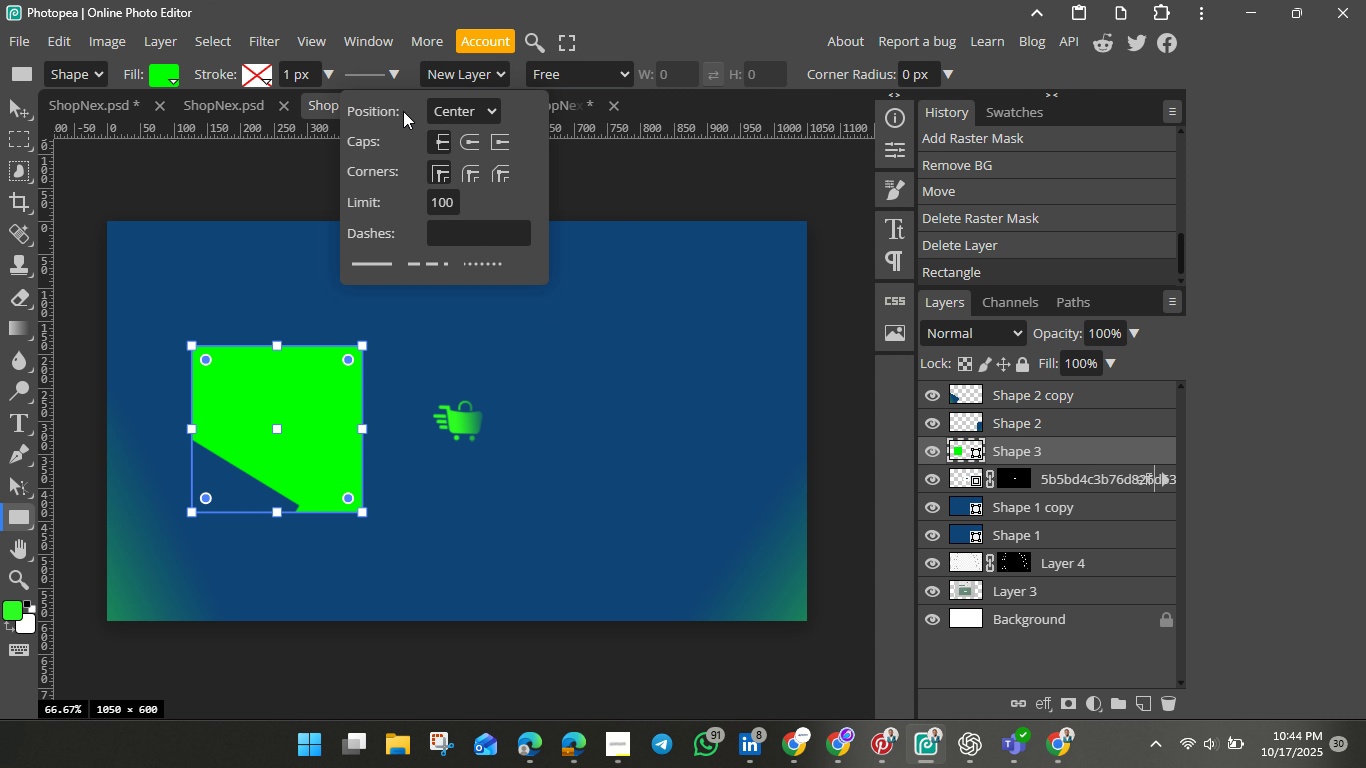 
wait(6.39)
 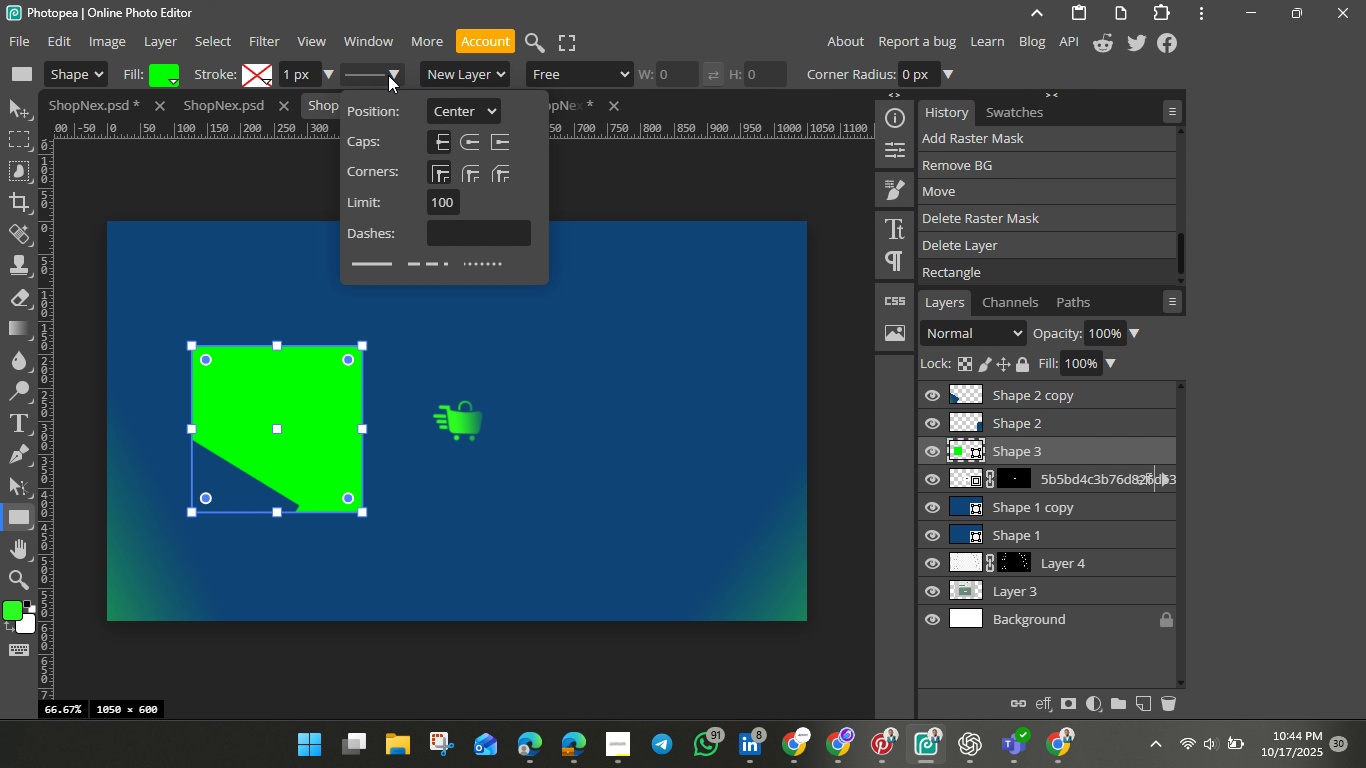 
left_click([474, 169])
 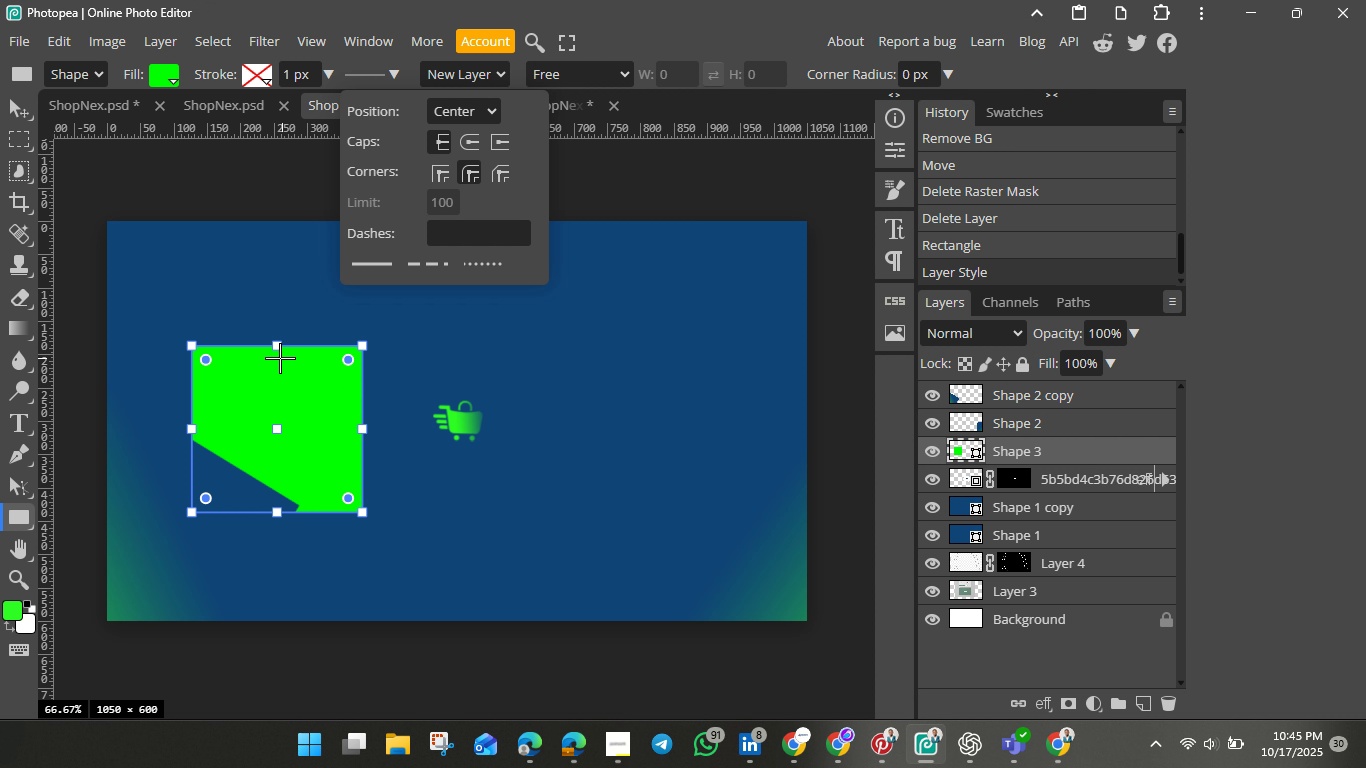 
left_click_drag(start_coordinate=[278, 348], to_coordinate=[278, 383])
 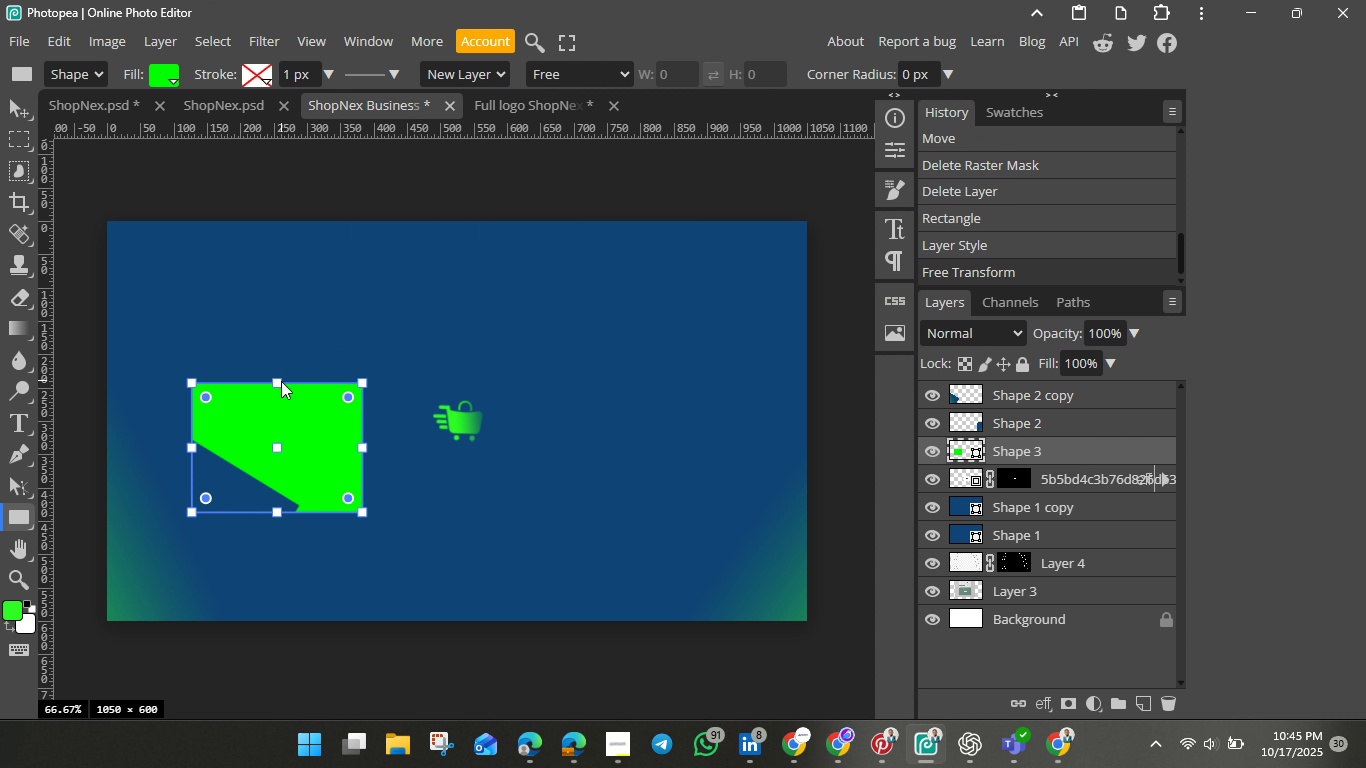 
key(Control+T)
 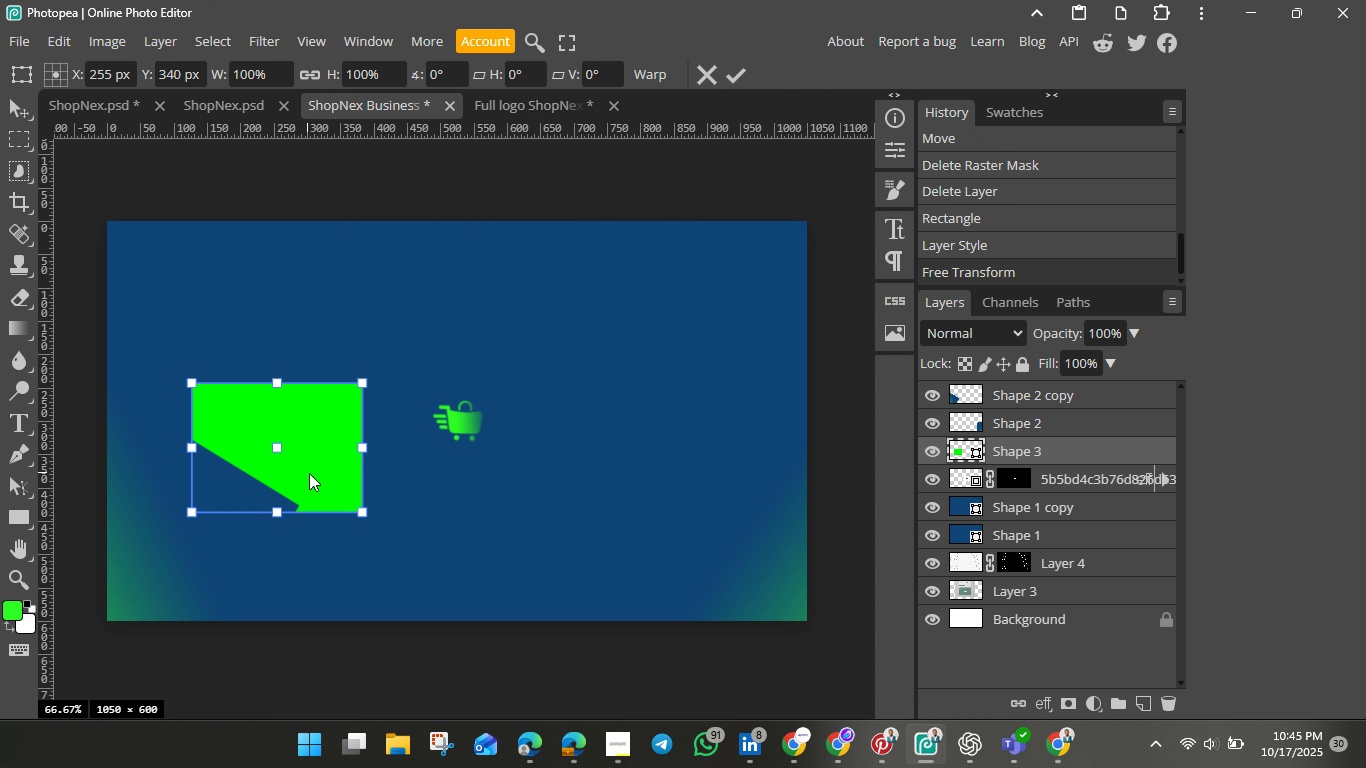 
left_click_drag(start_coordinate=[317, 465], to_coordinate=[399, 361])
 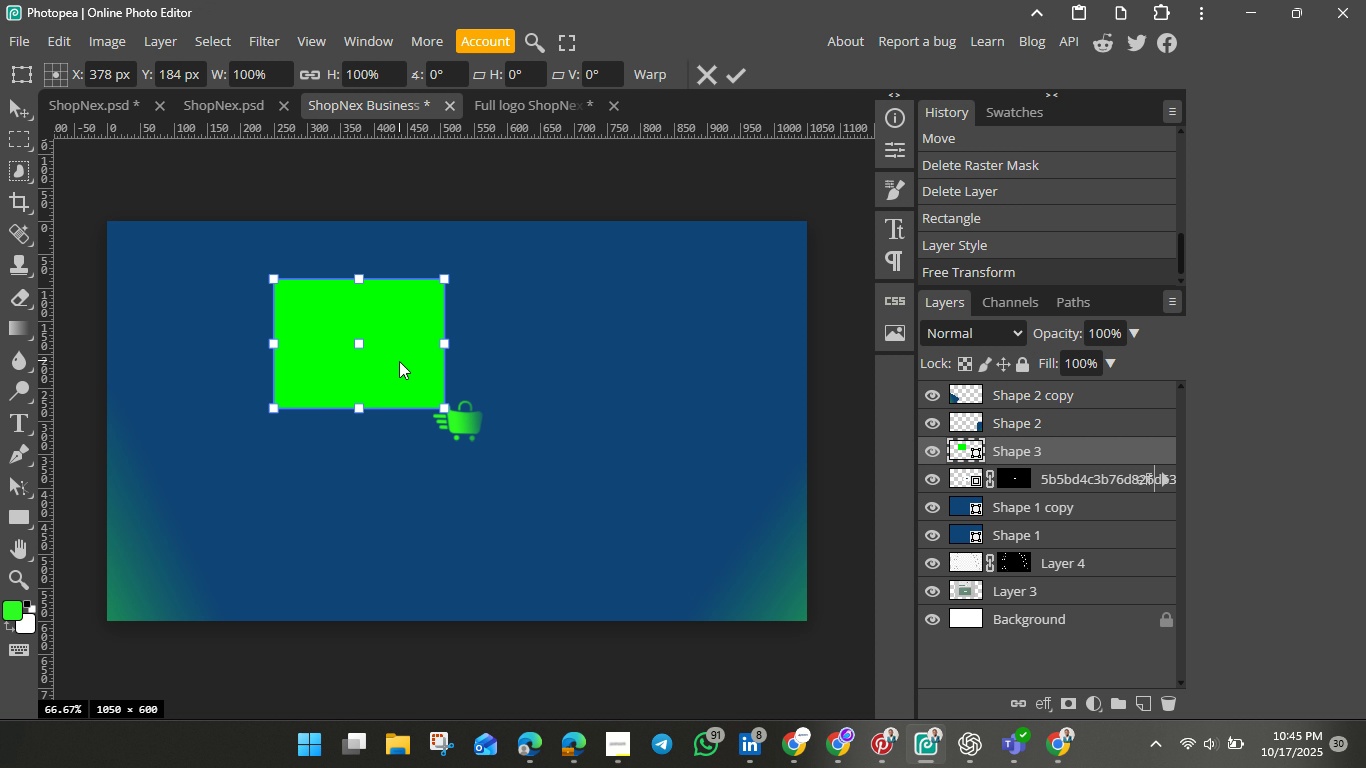 
left_click([399, 361])
 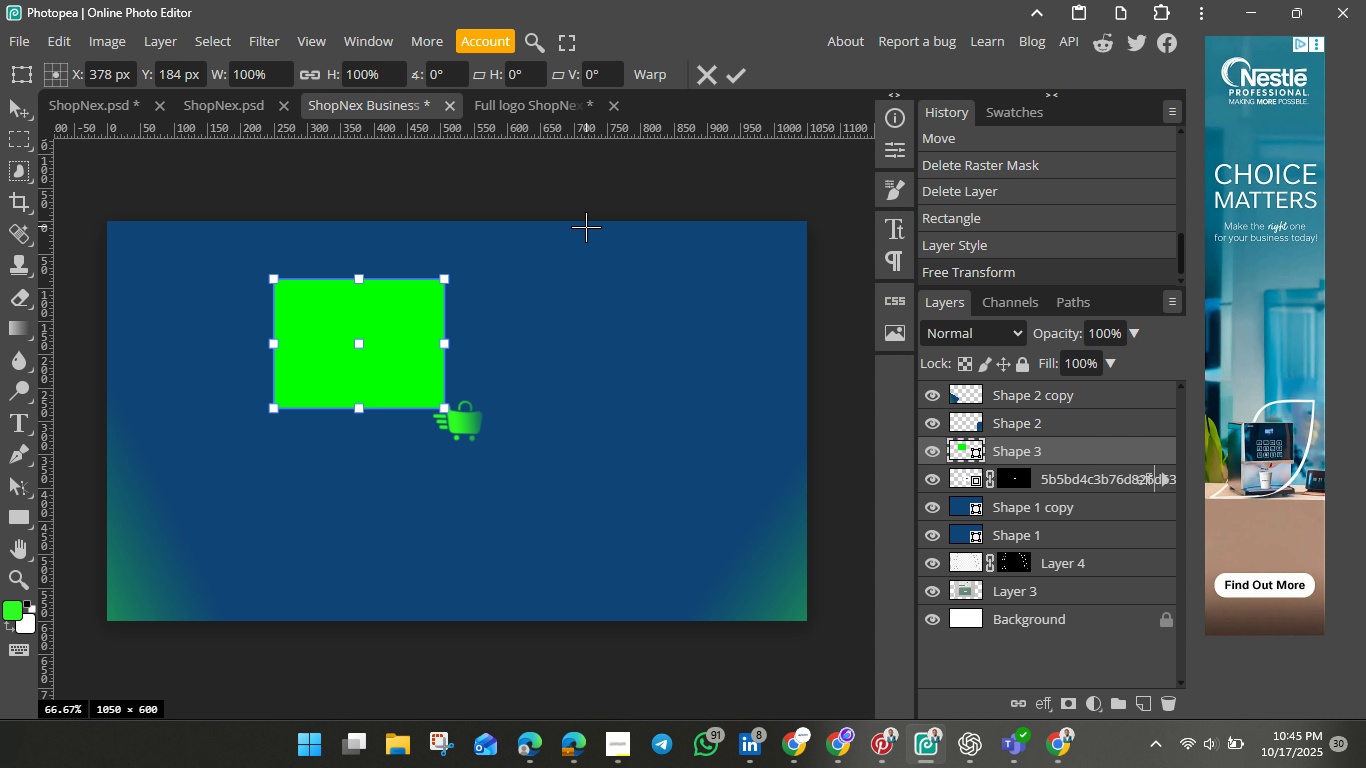 
key(Backspace)
 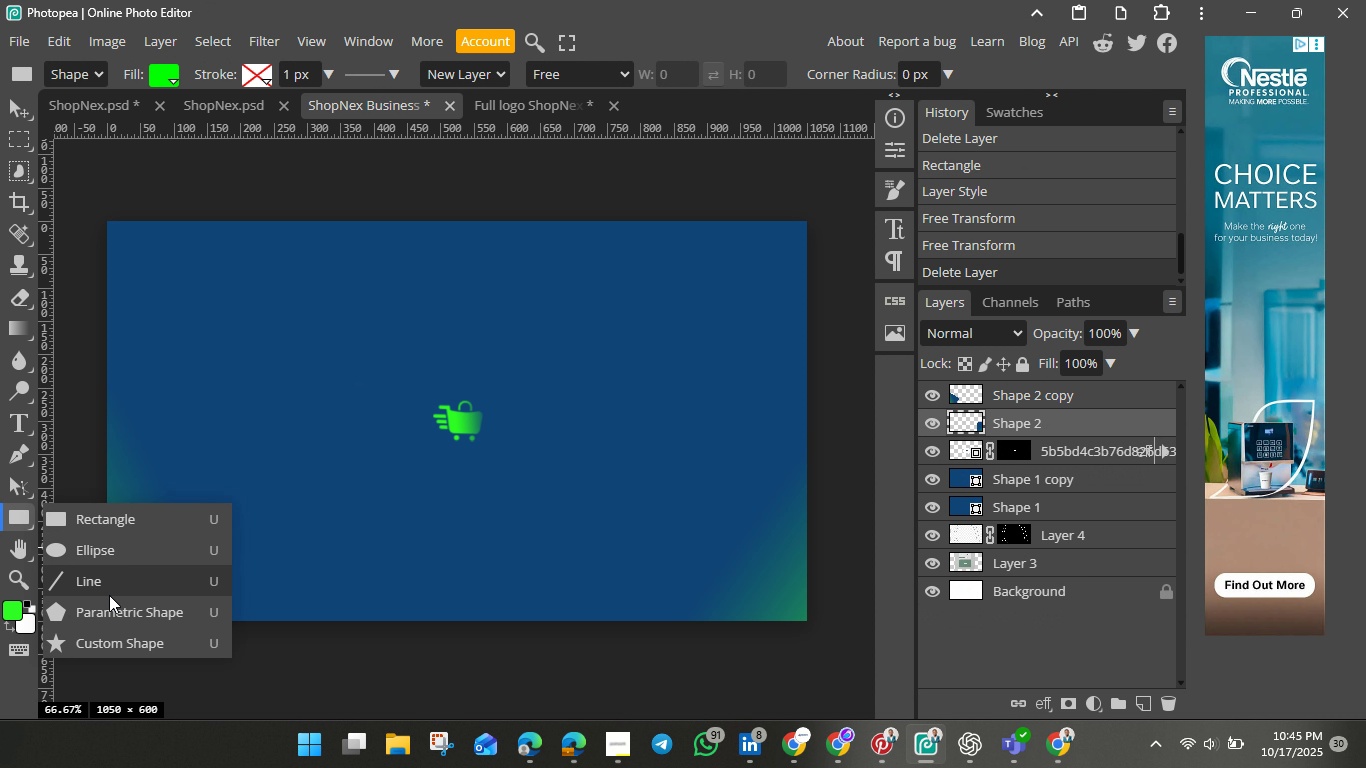 
wait(6.07)
 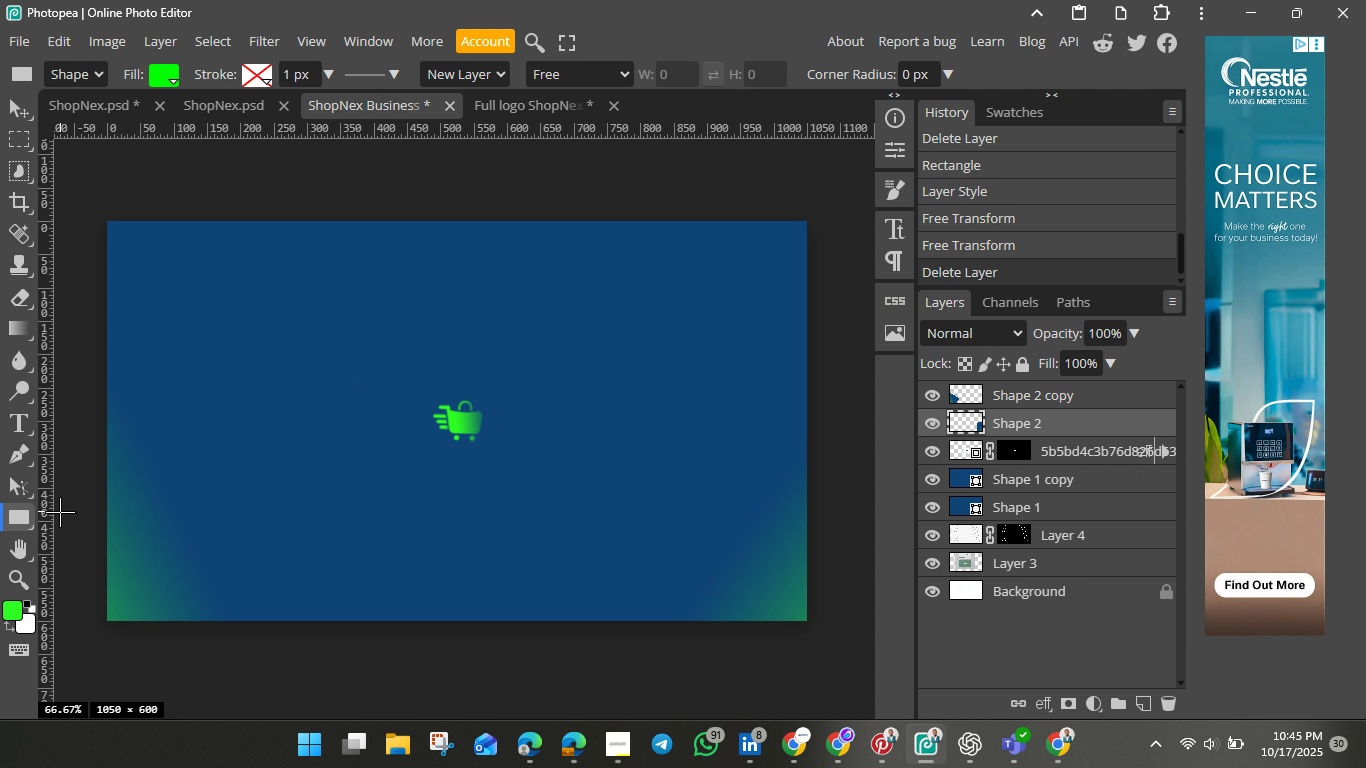 
left_click([109, 609])
 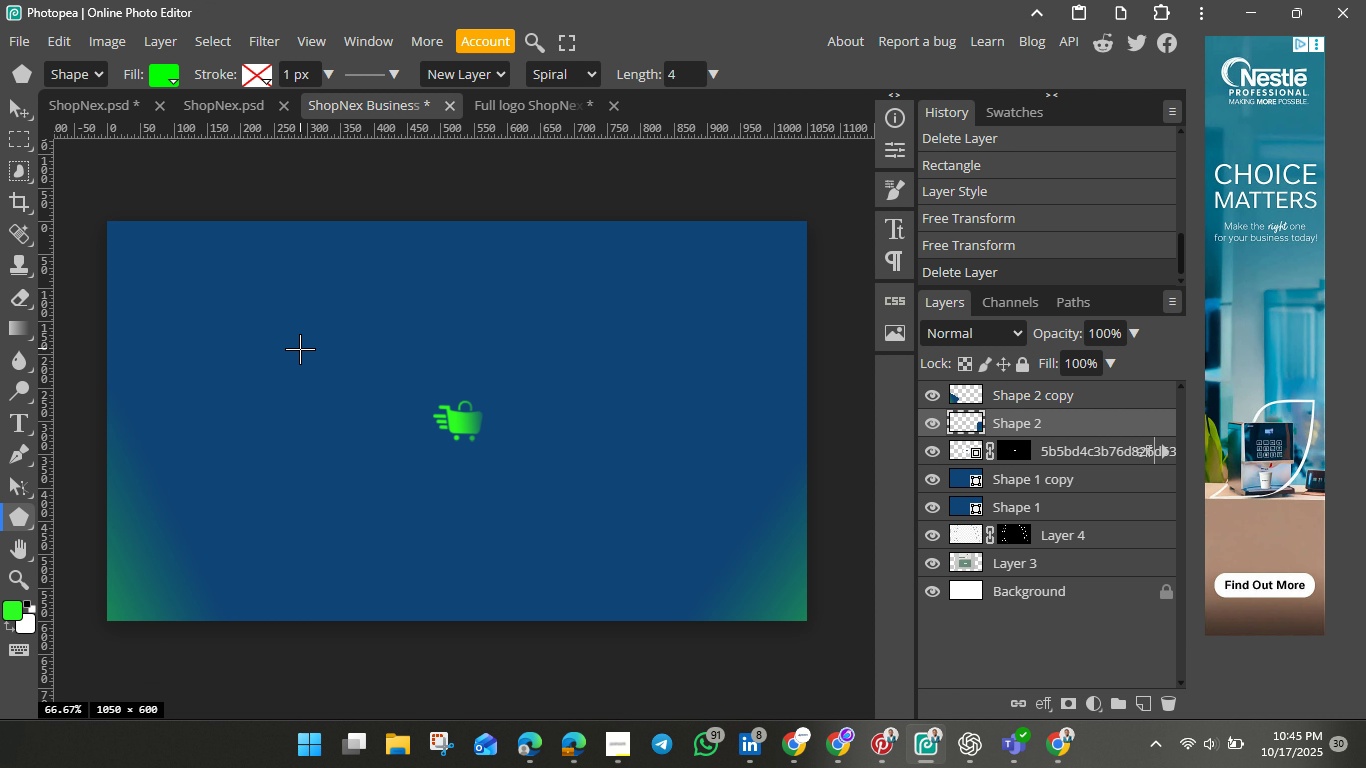 
left_click_drag(start_coordinate=[300, 349], to_coordinate=[353, 445])
 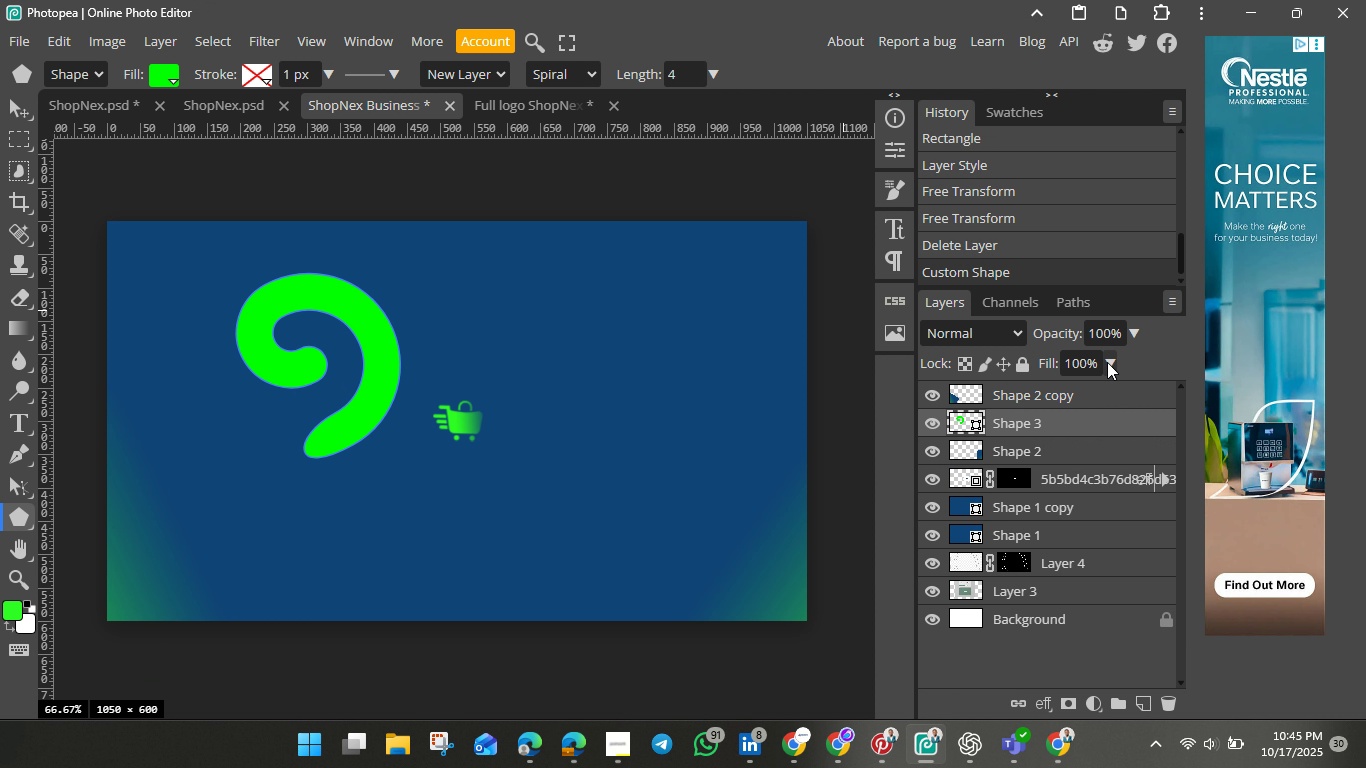 
left_click([1143, 339])
 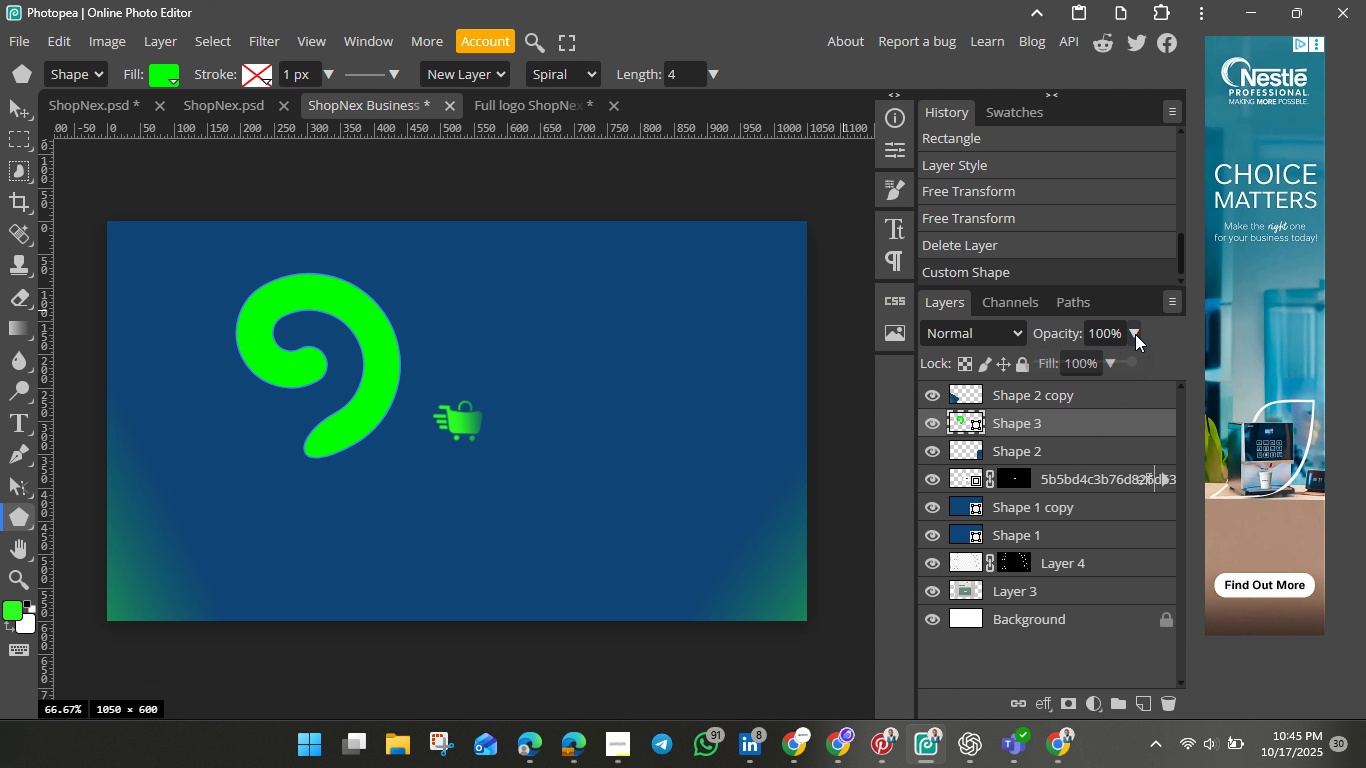 
left_click([1135, 334])
 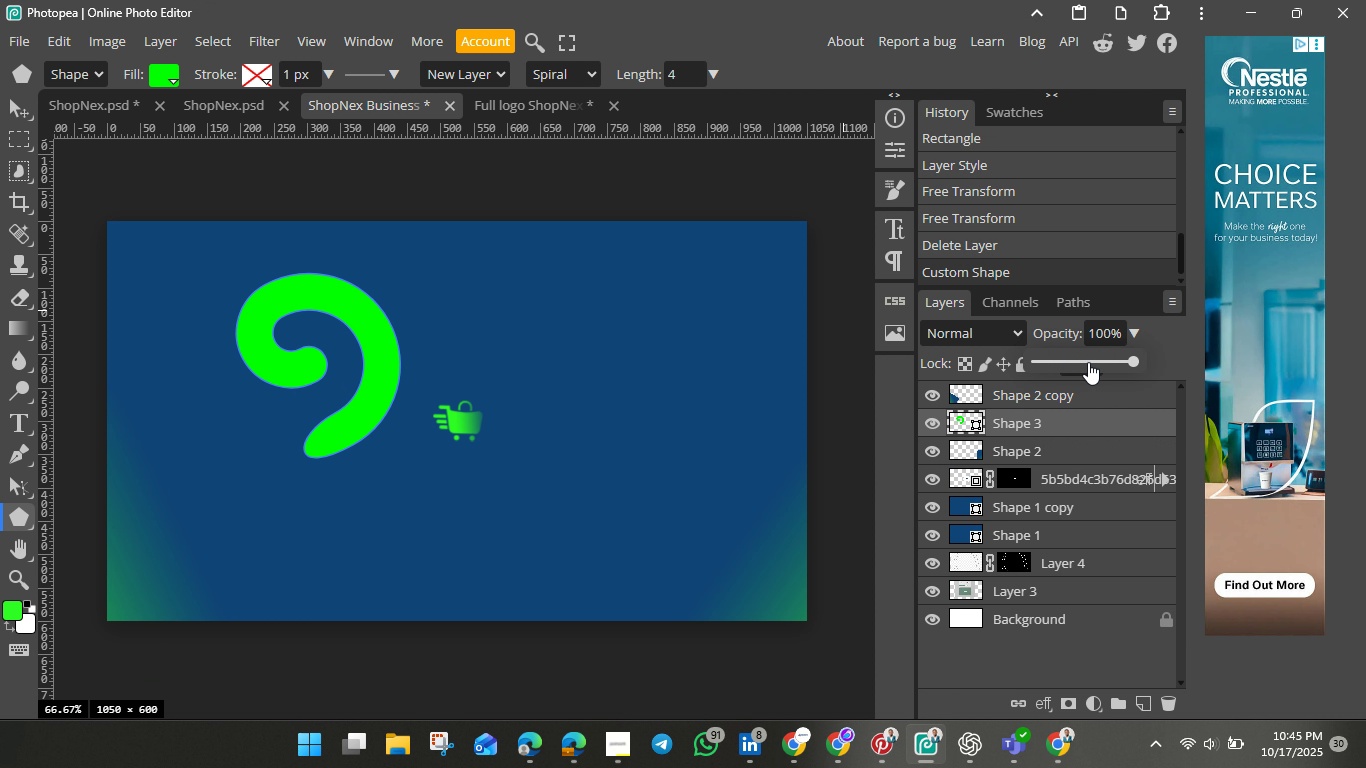 
left_click([1088, 362])
 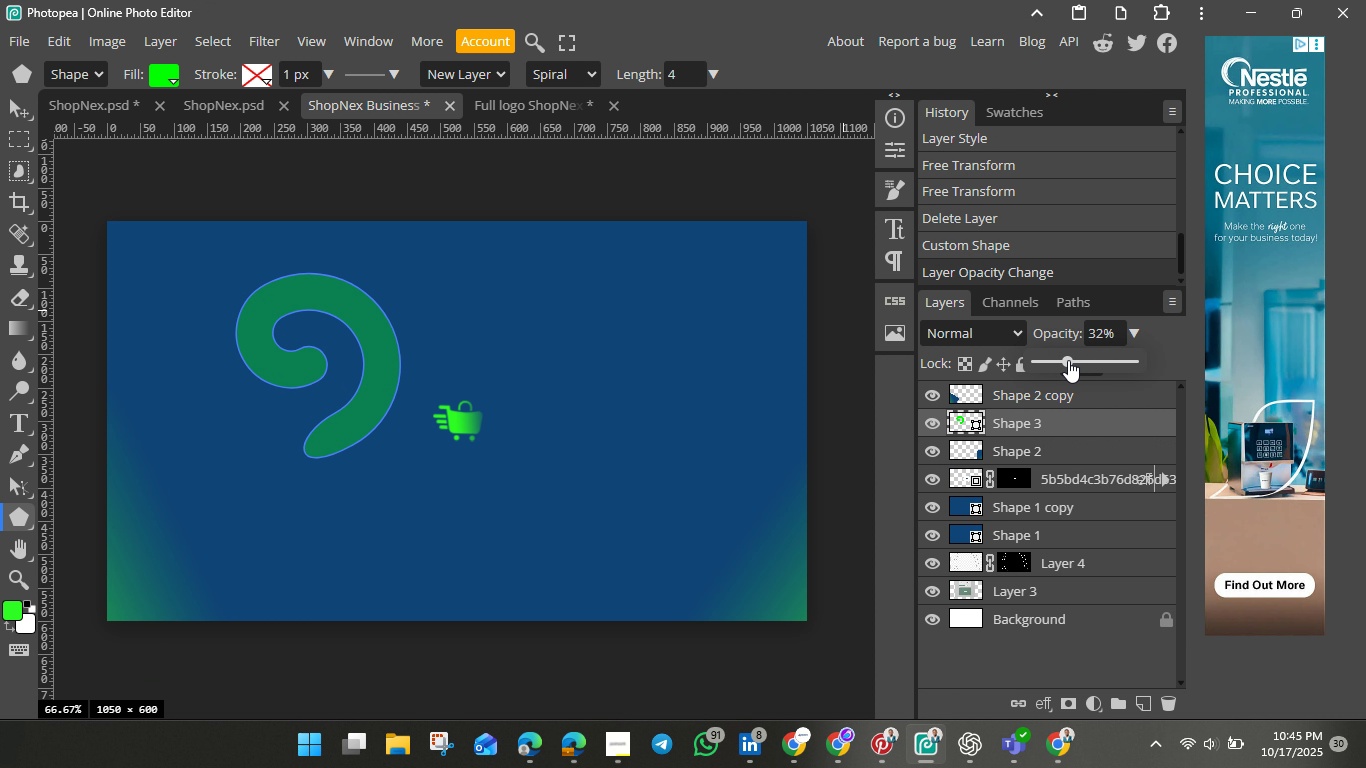 
left_click([1068, 360])
 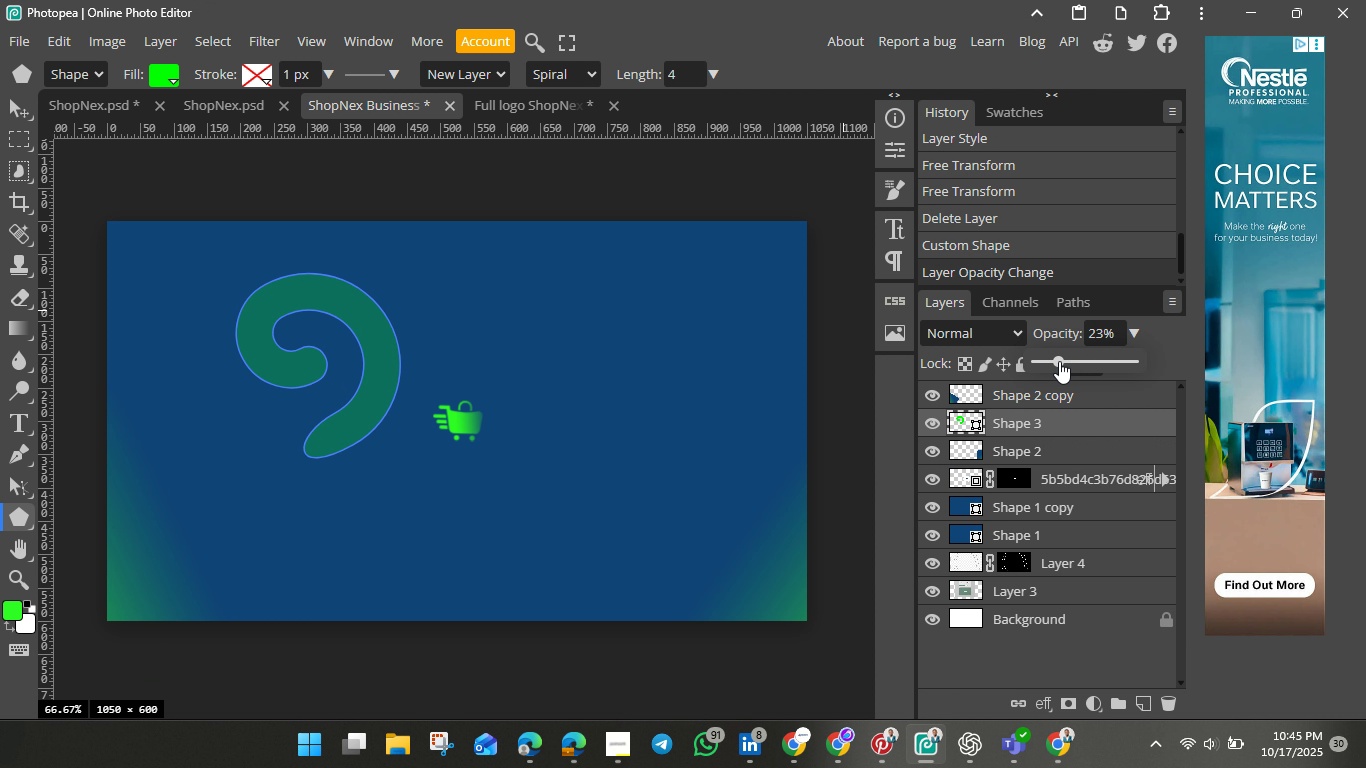 
left_click([1059, 361])
 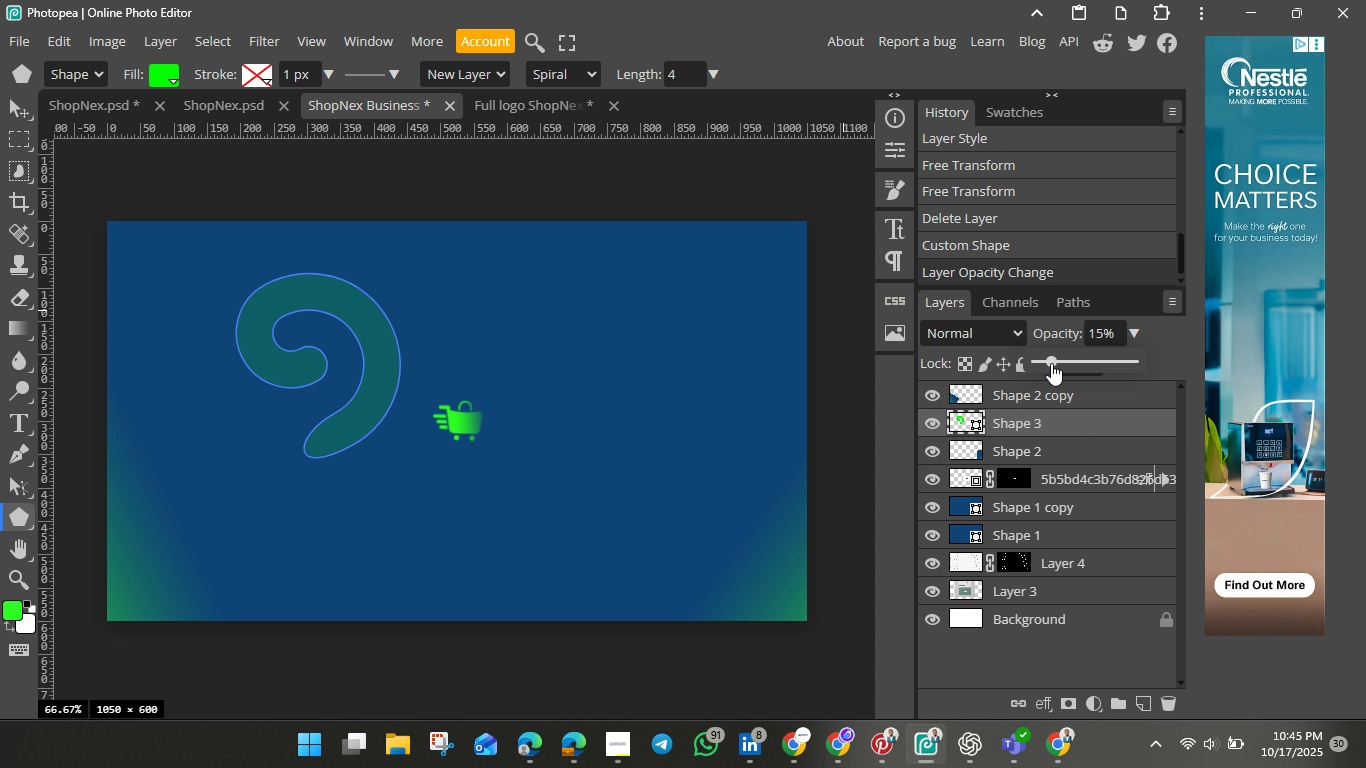 
double_click([1051, 363])
 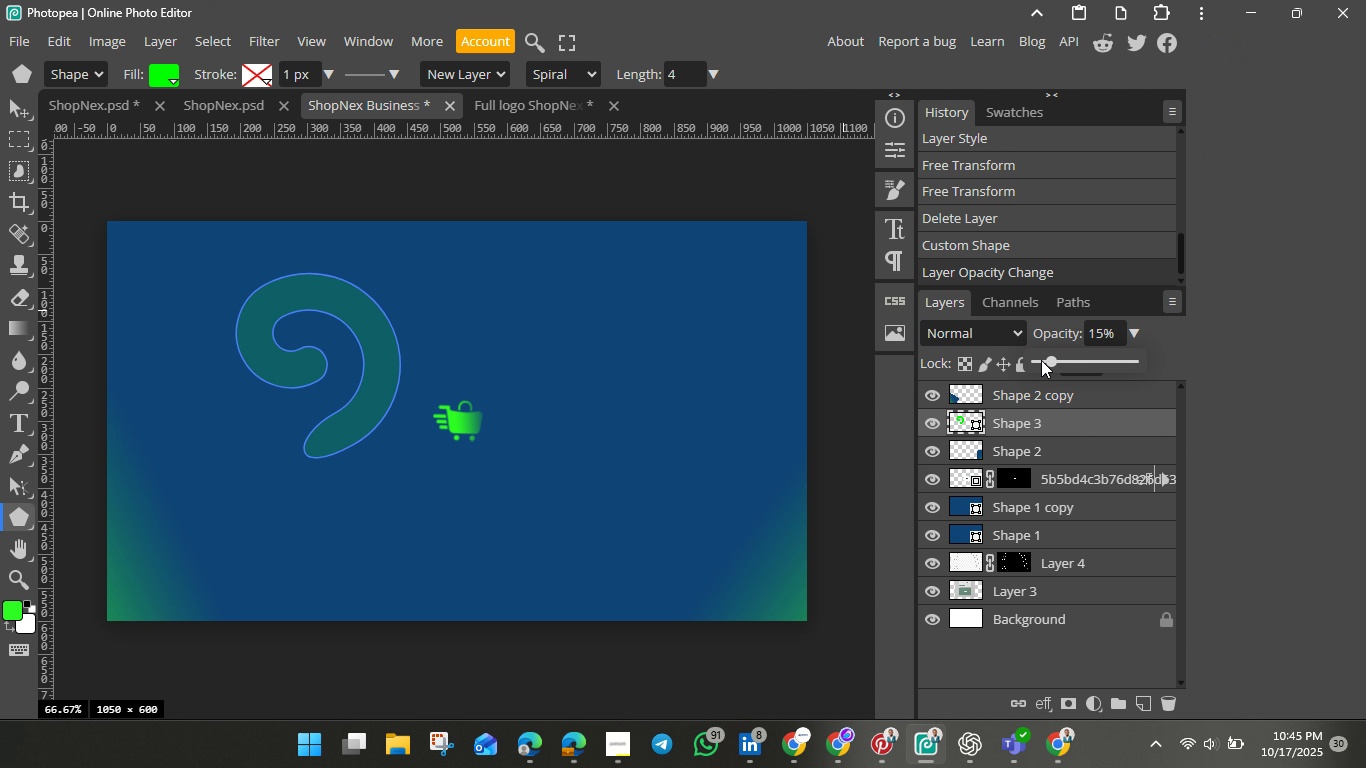 
left_click([1034, 359])
 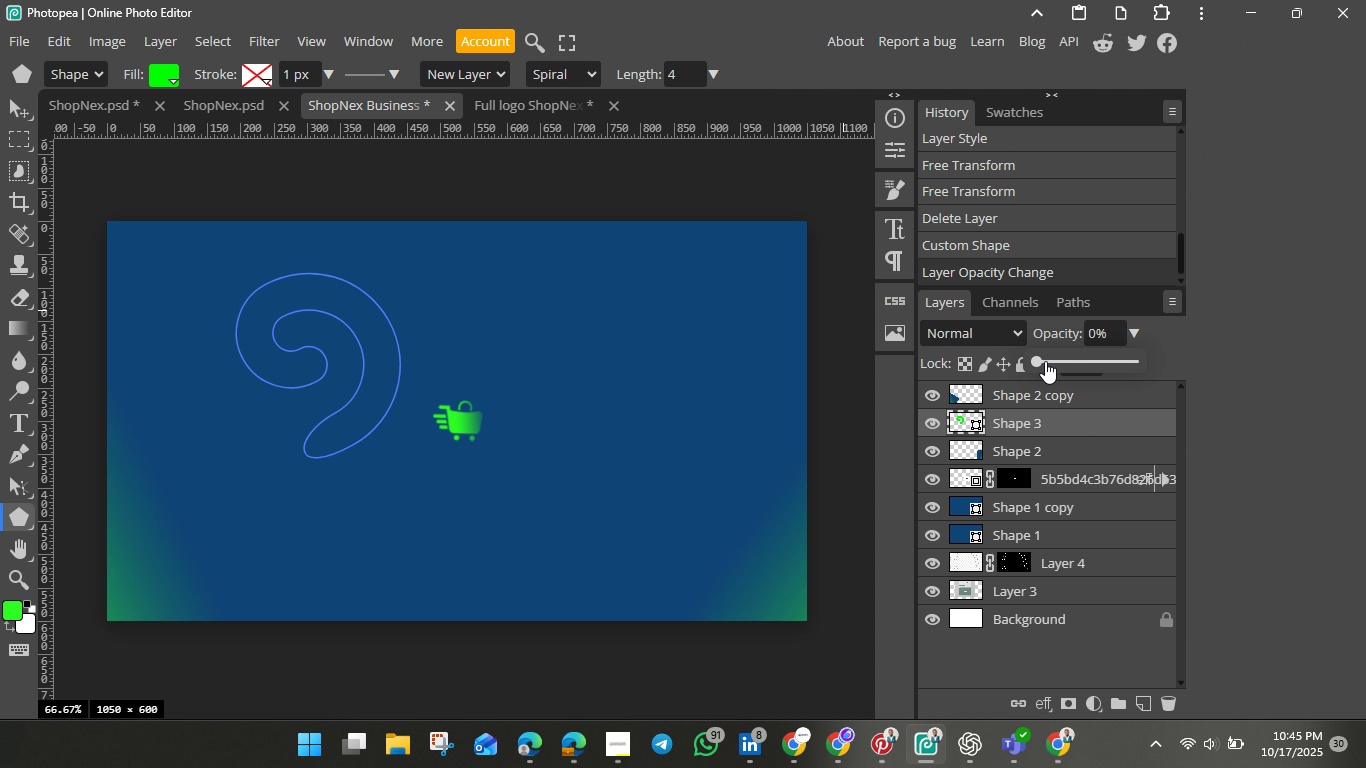 
left_click([1045, 361])
 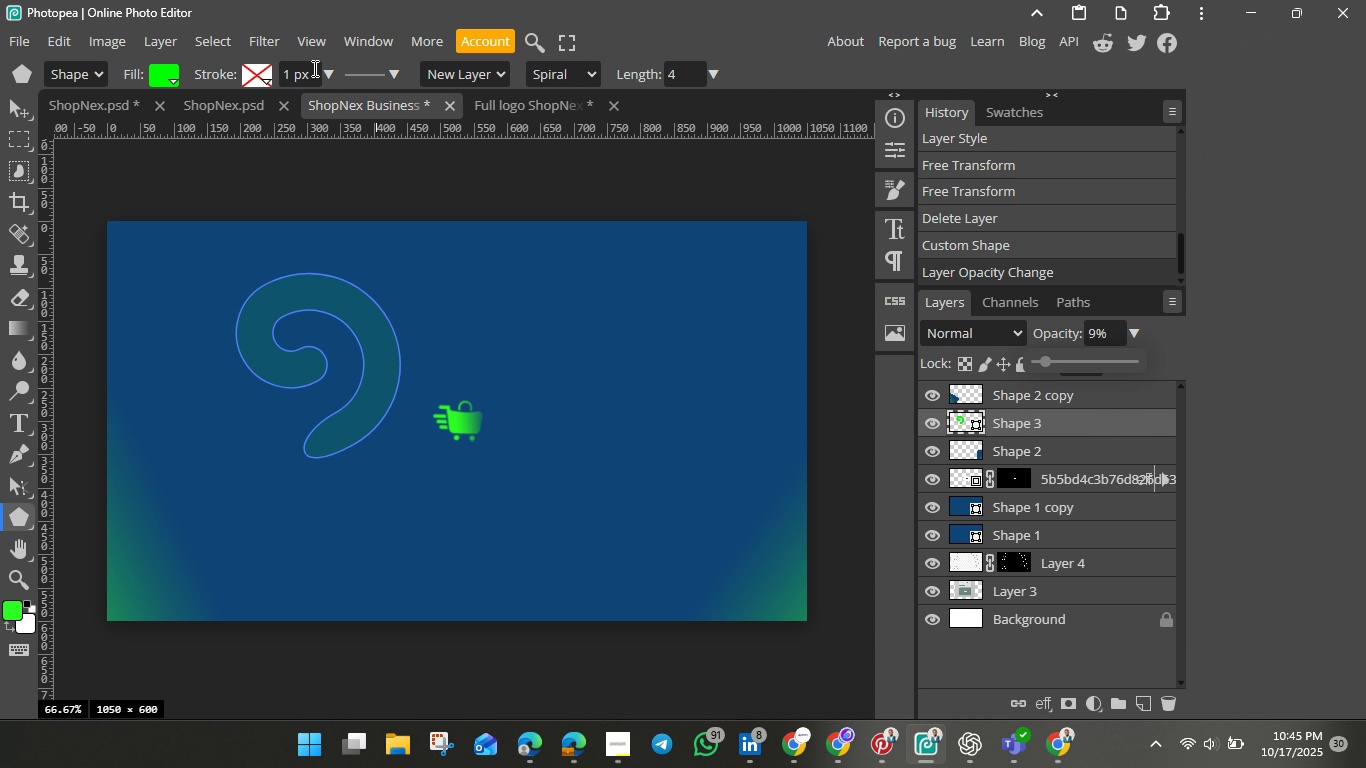 
left_click([289, 72])
 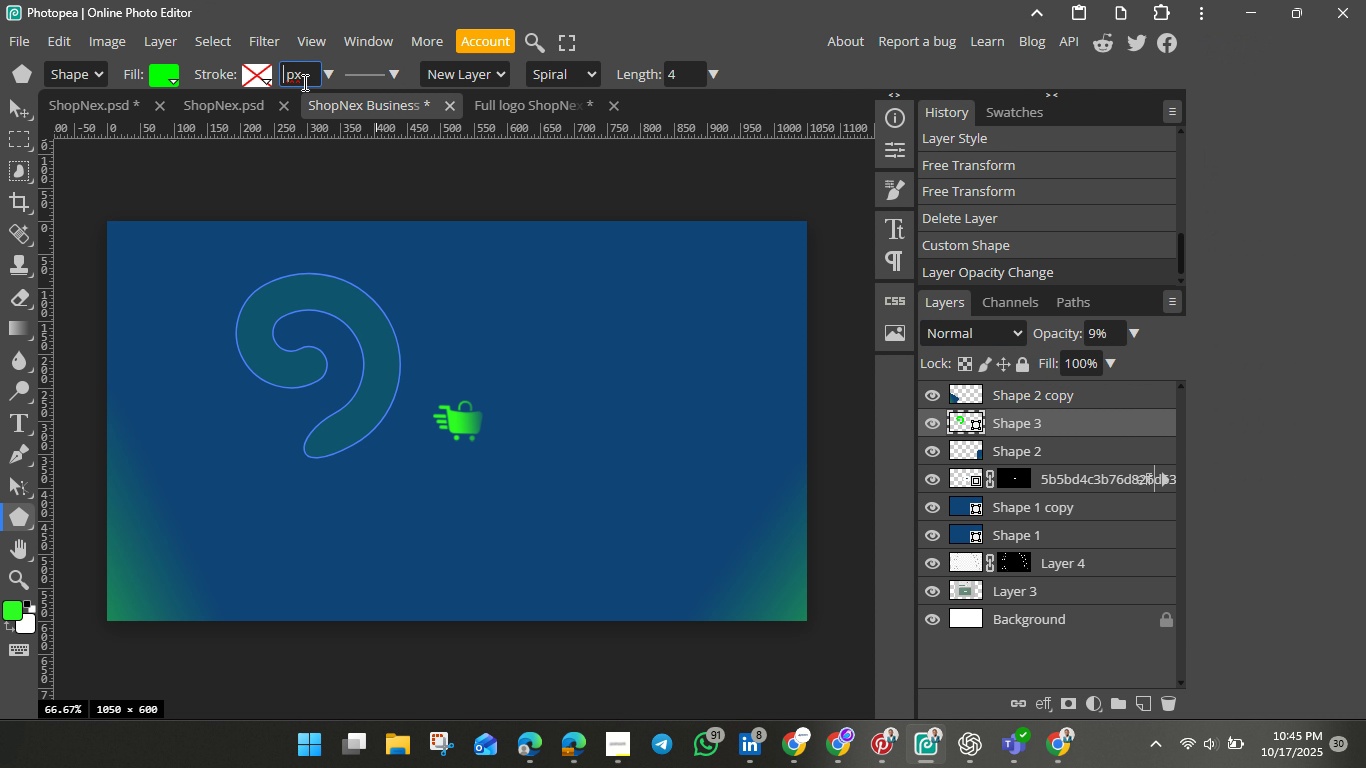 
key(Backspace)
 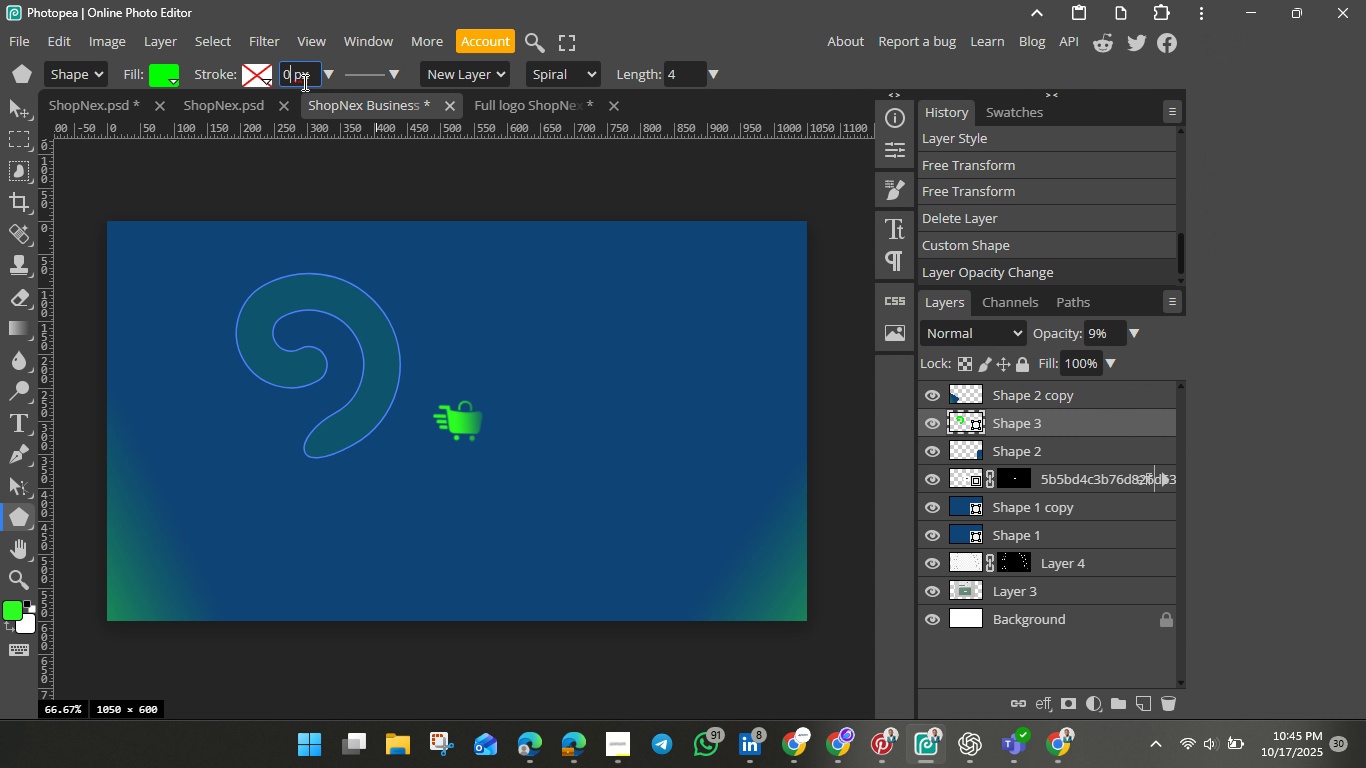 
key(0)
 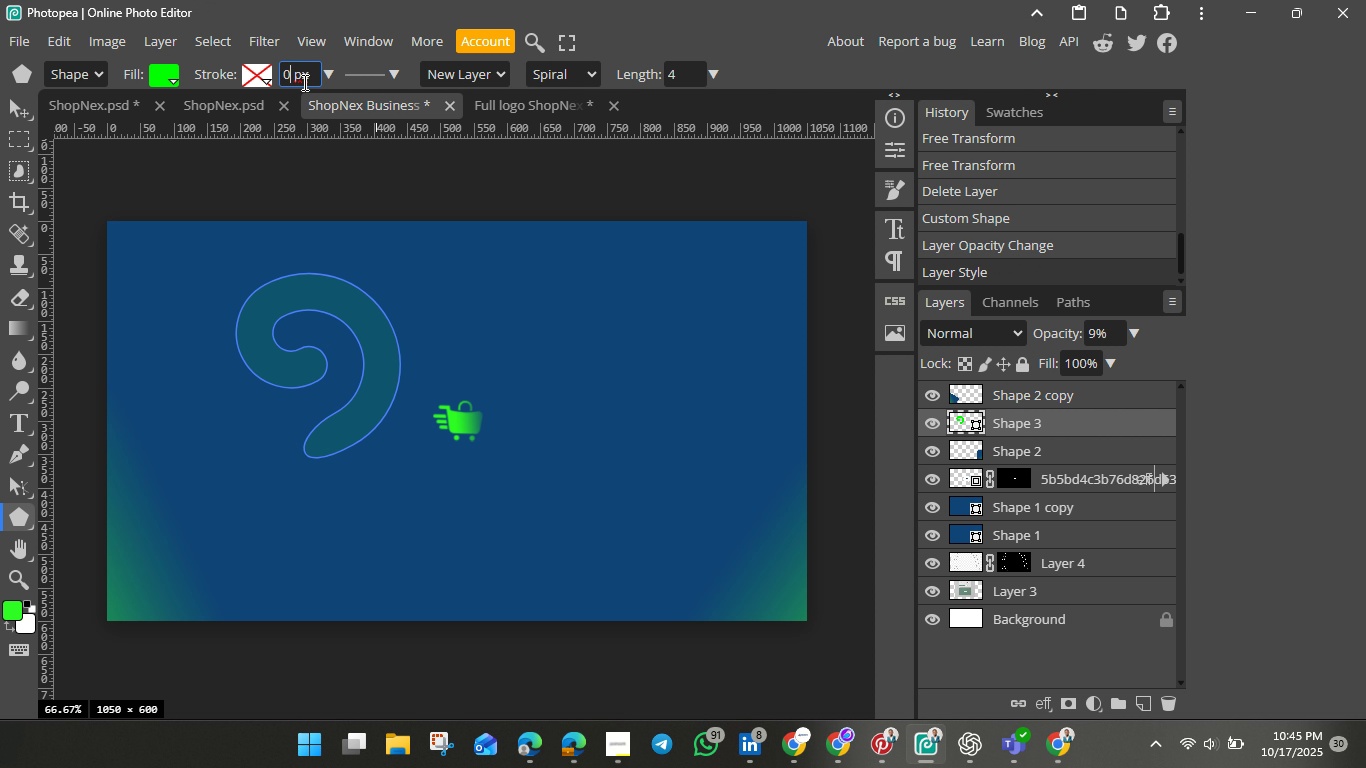 
hold_key(key=Enter, duration=0.47)
 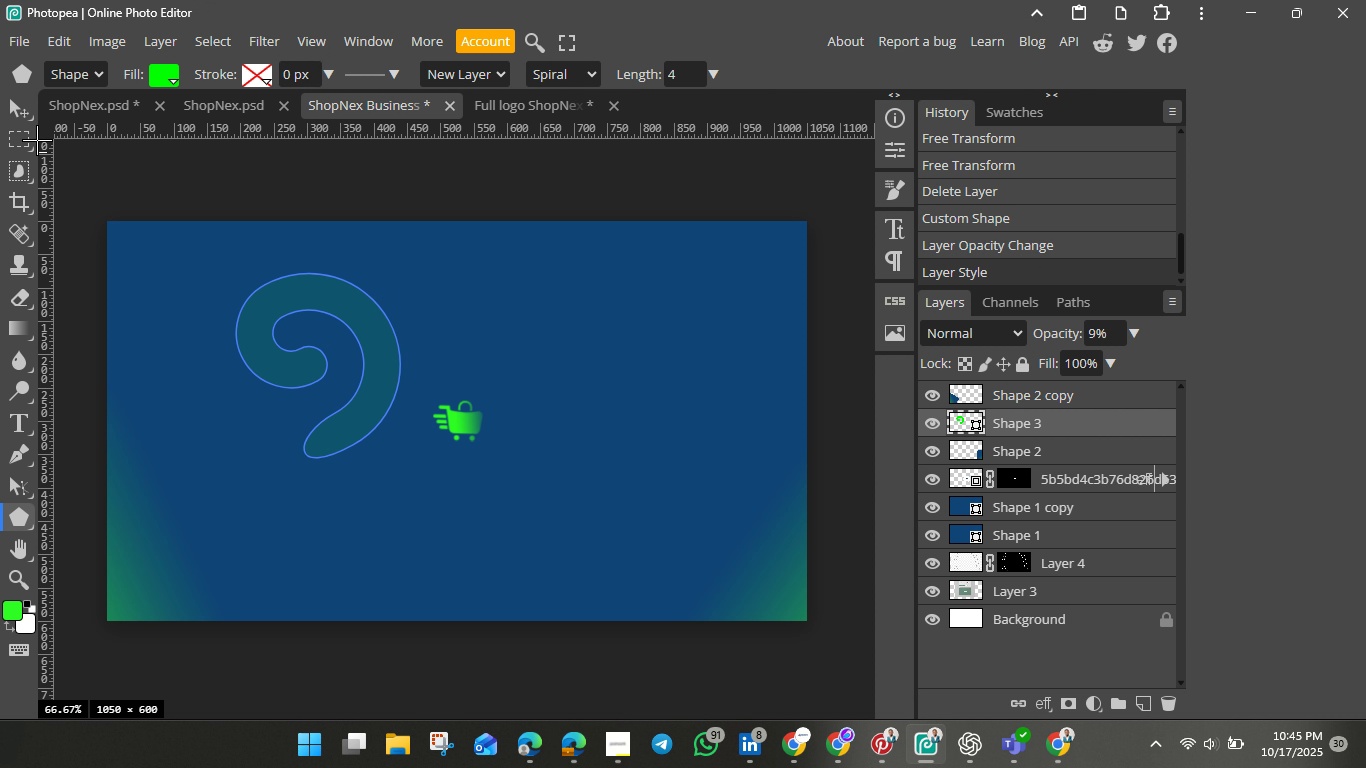 
left_click([9, 103])
 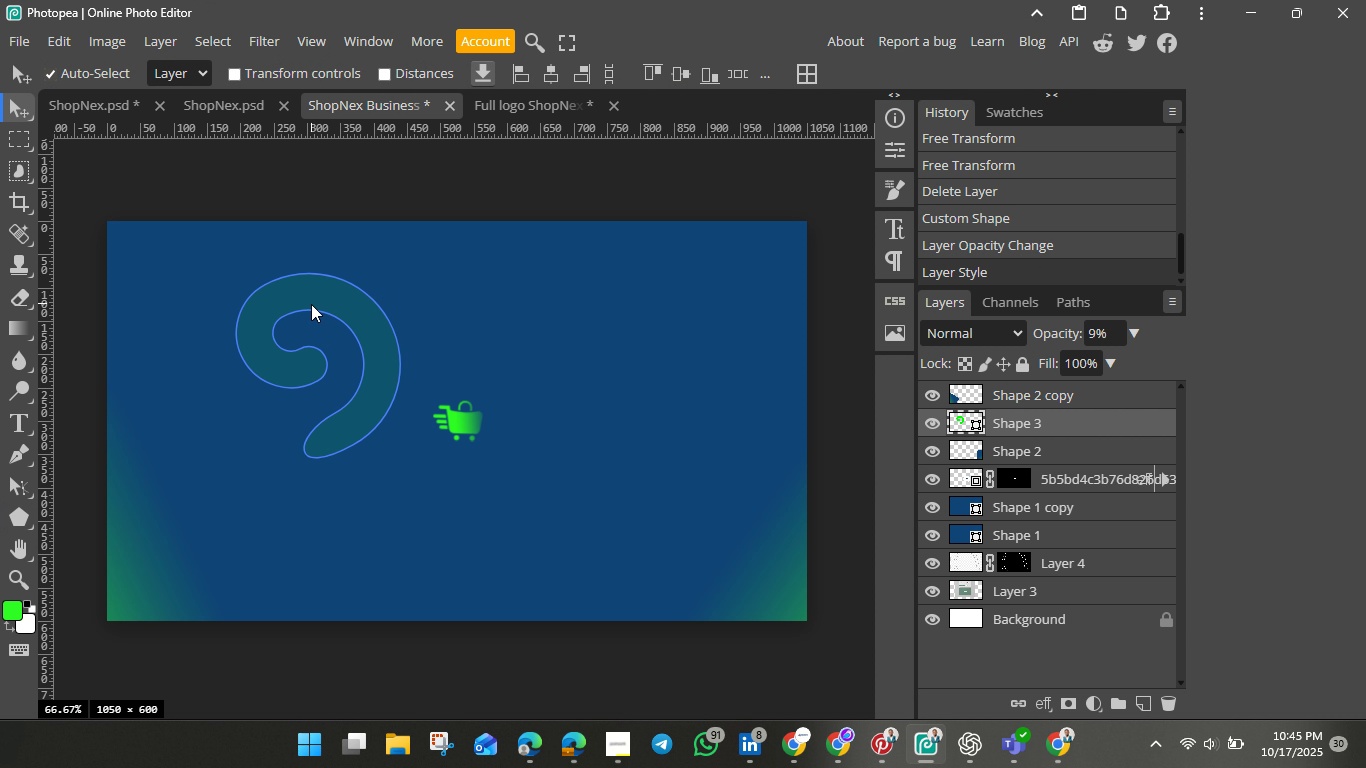 
left_click([311, 304])
 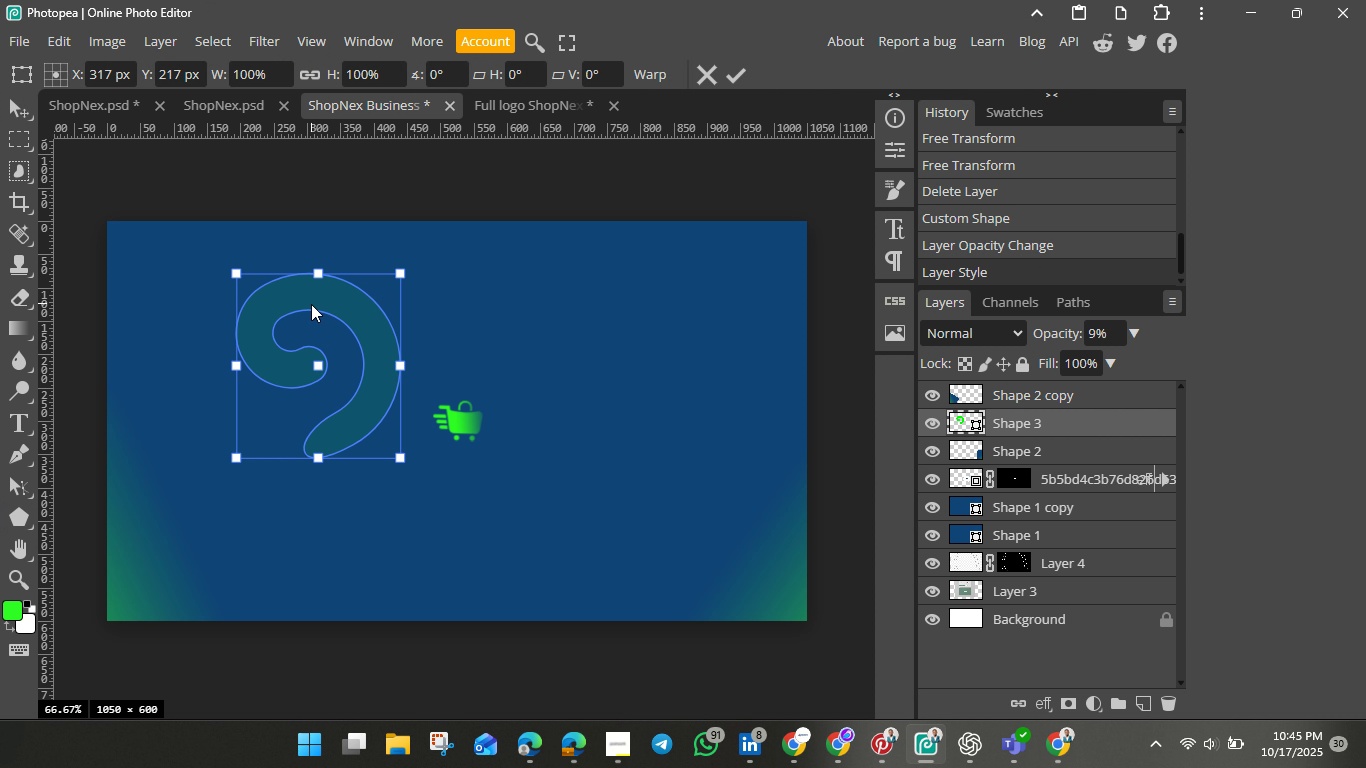 
key(Control+T)
 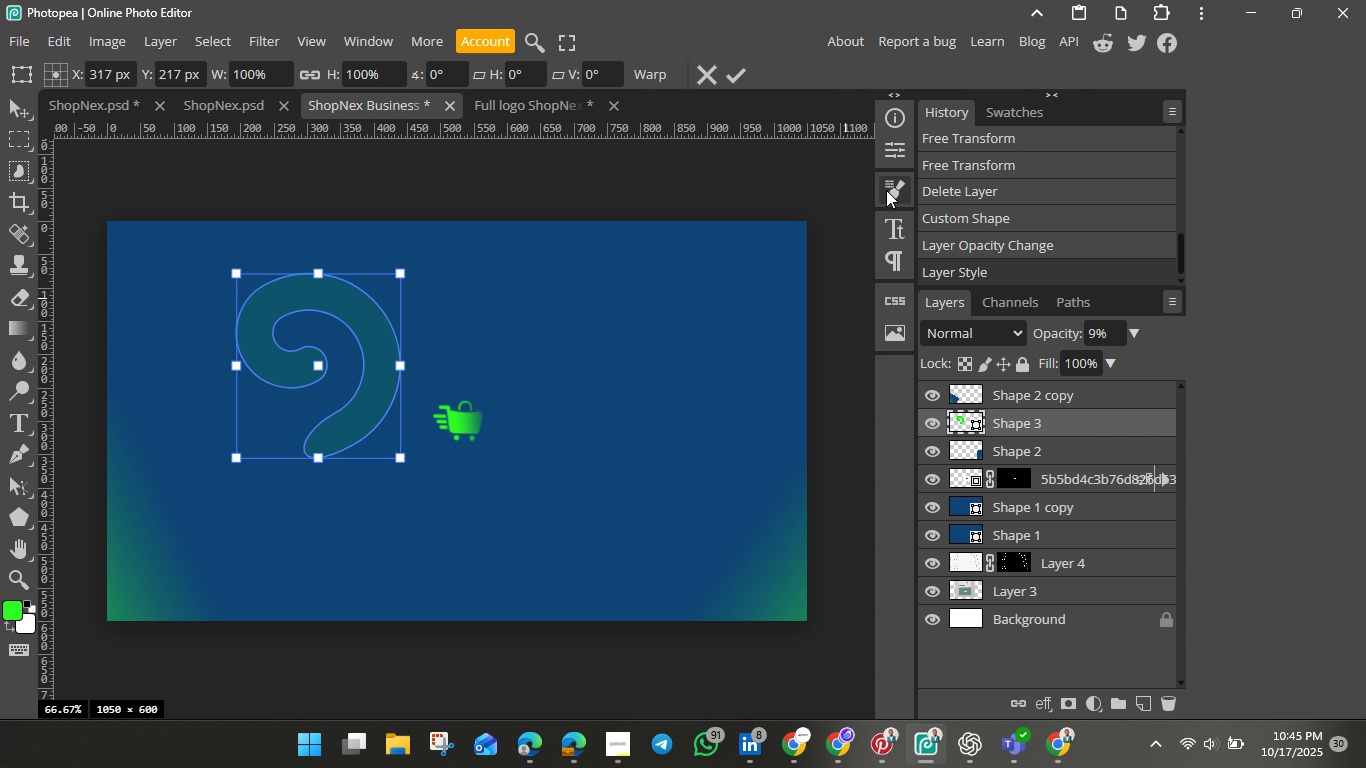 
left_click([899, 154])
 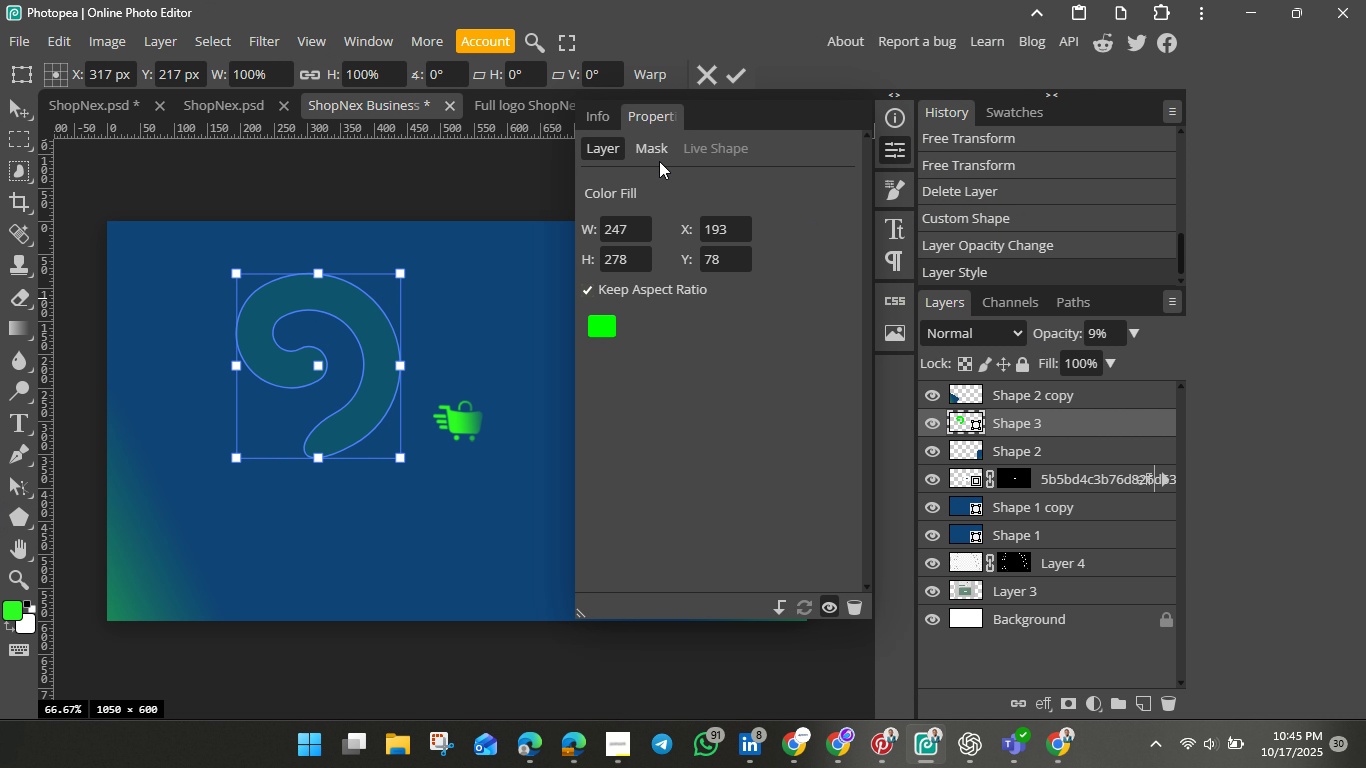 
mouse_move([630, 167])
 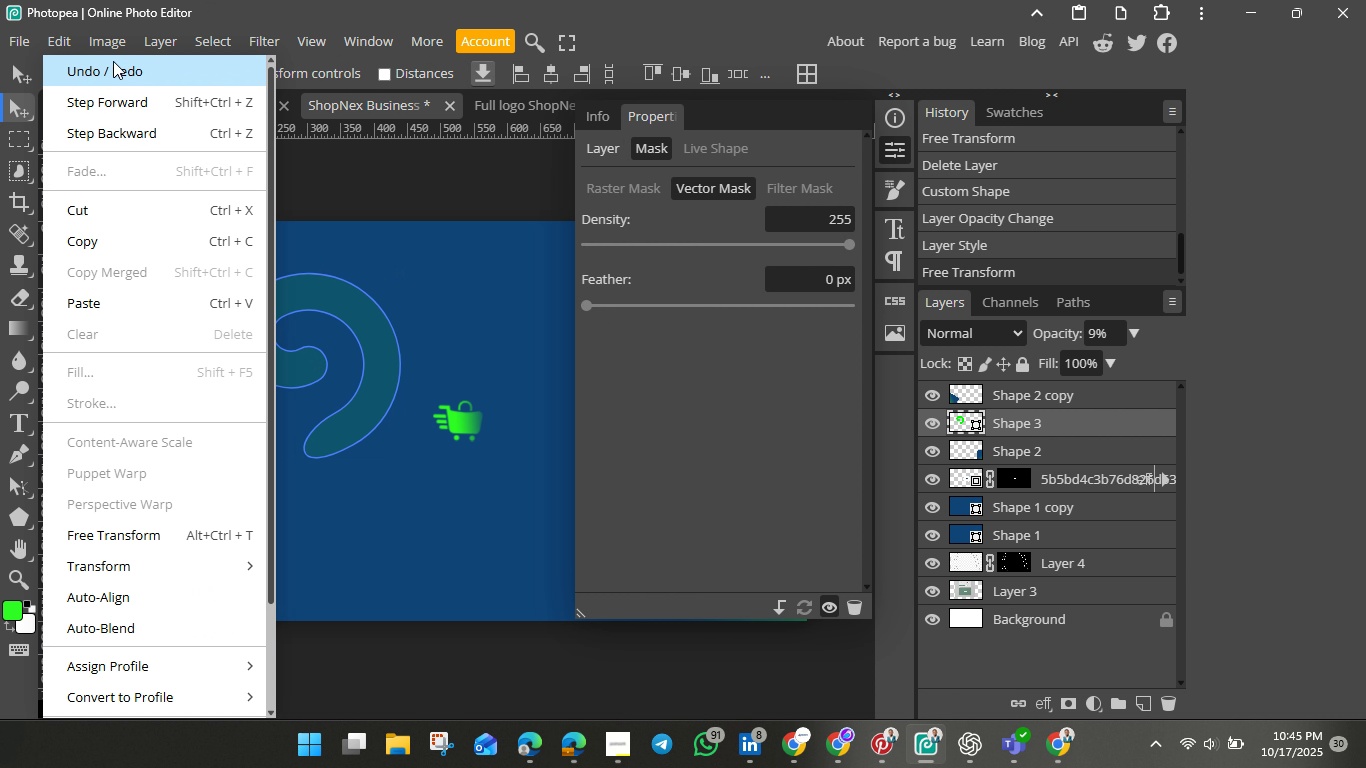 
left_click([115, 44])
 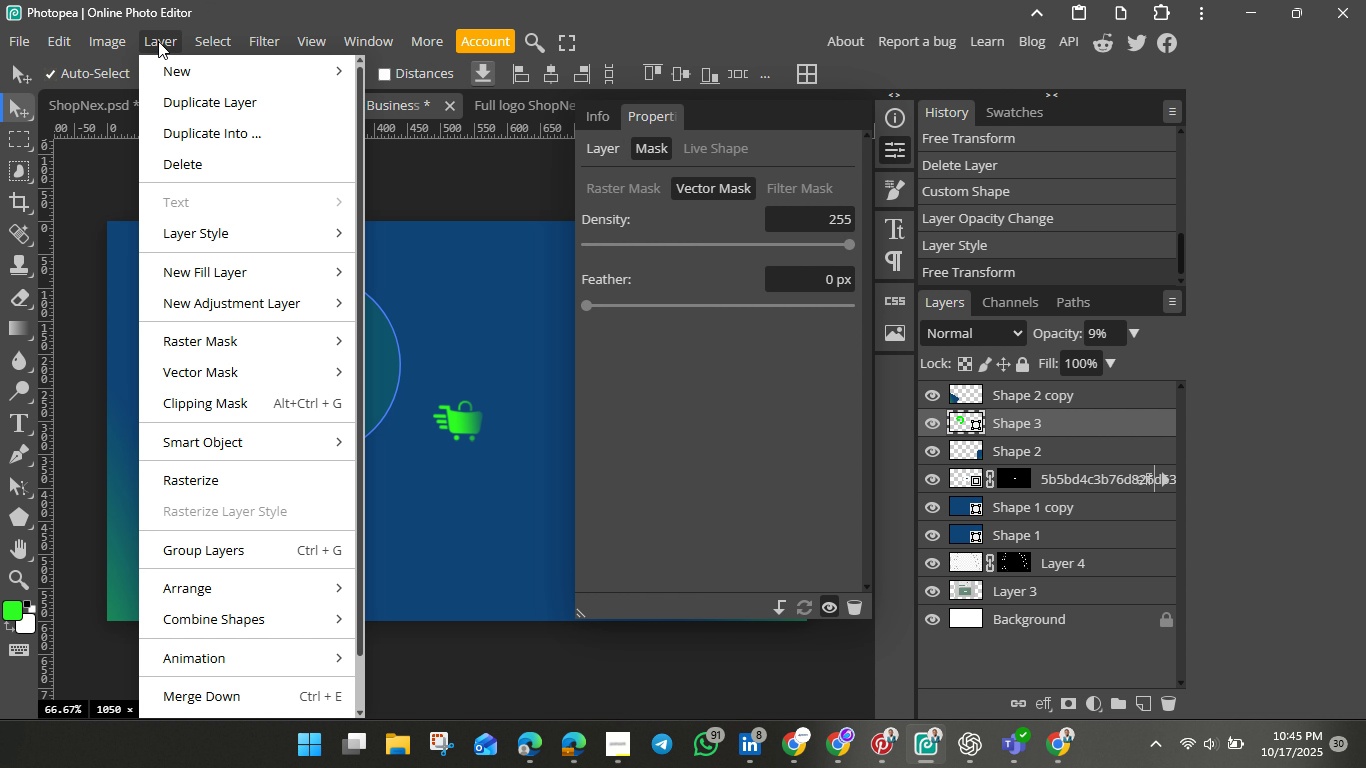 
left_click([158, 41])
 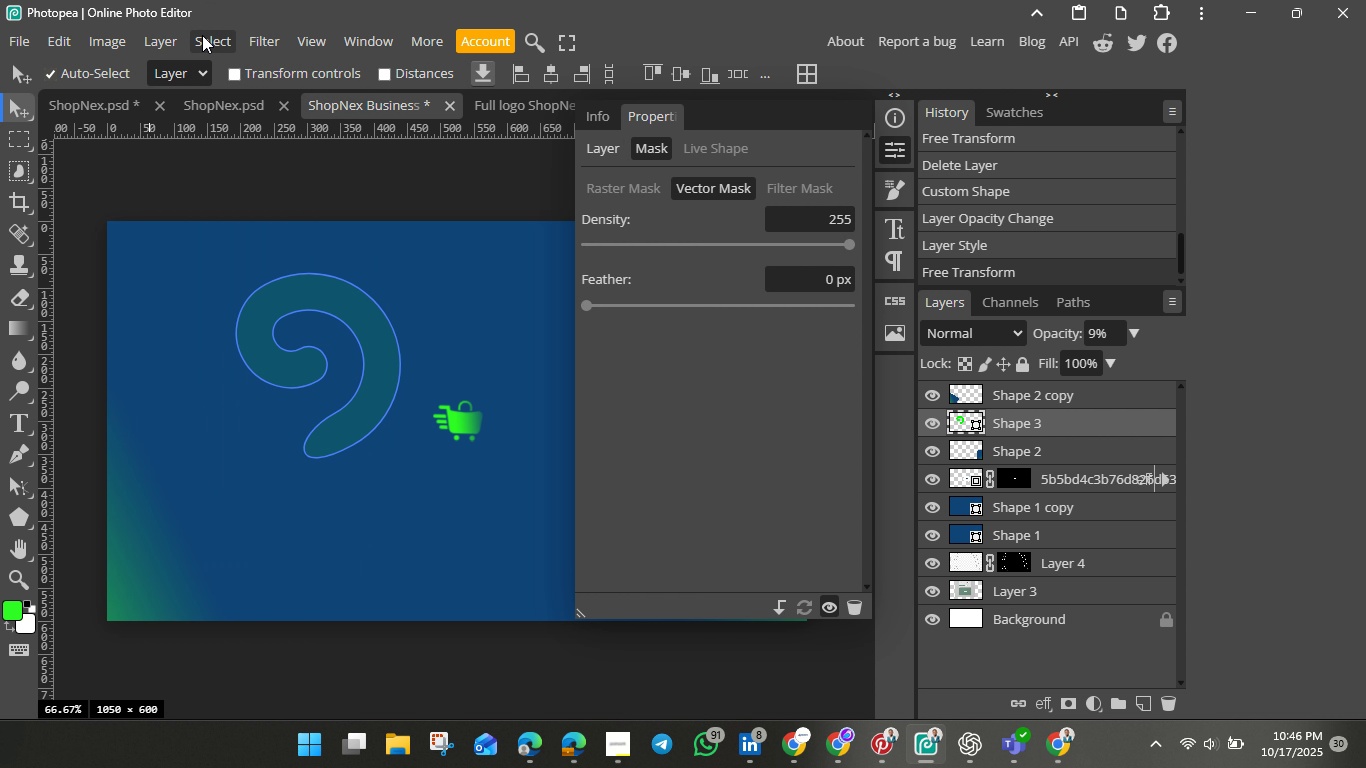 
left_click([202, 35])
 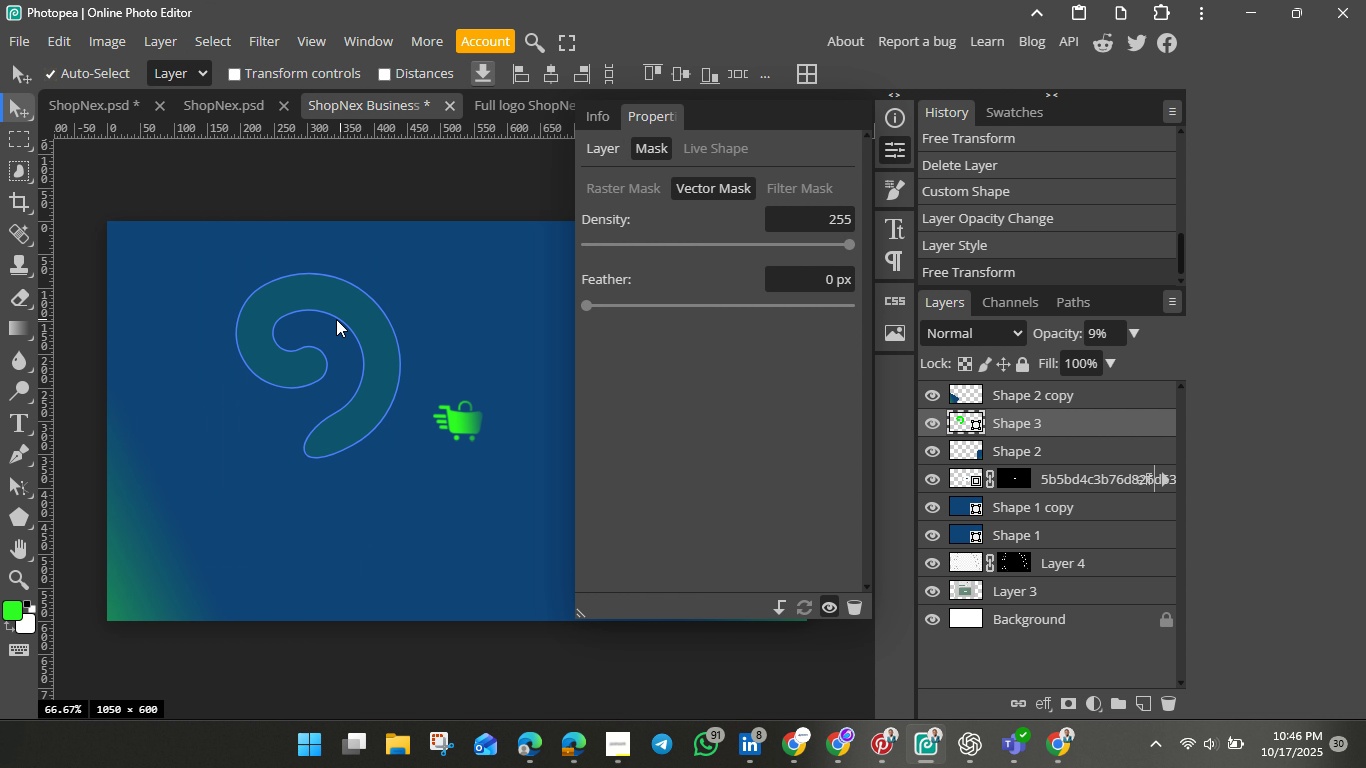 
left_click_drag(start_coordinate=[336, 319], to_coordinate=[317, 313])
 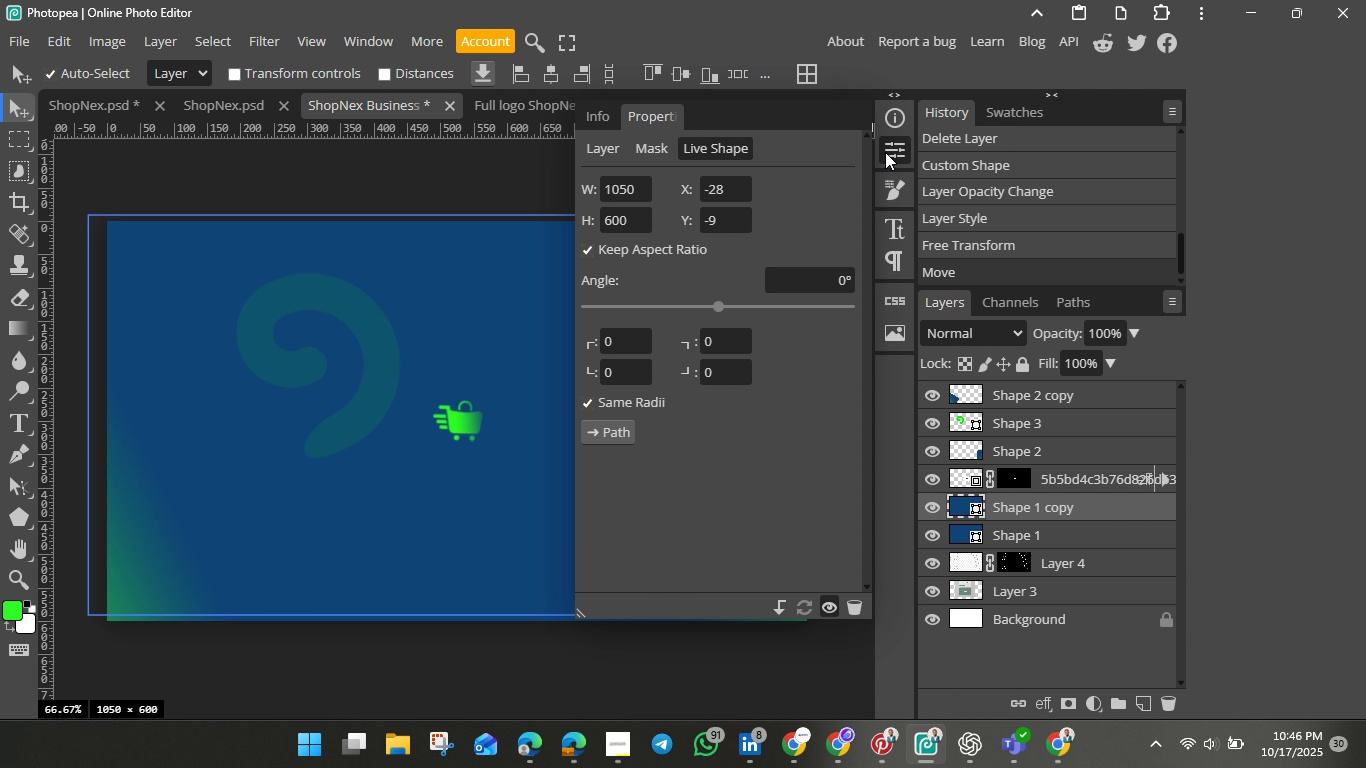 
left_click([889, 148])
 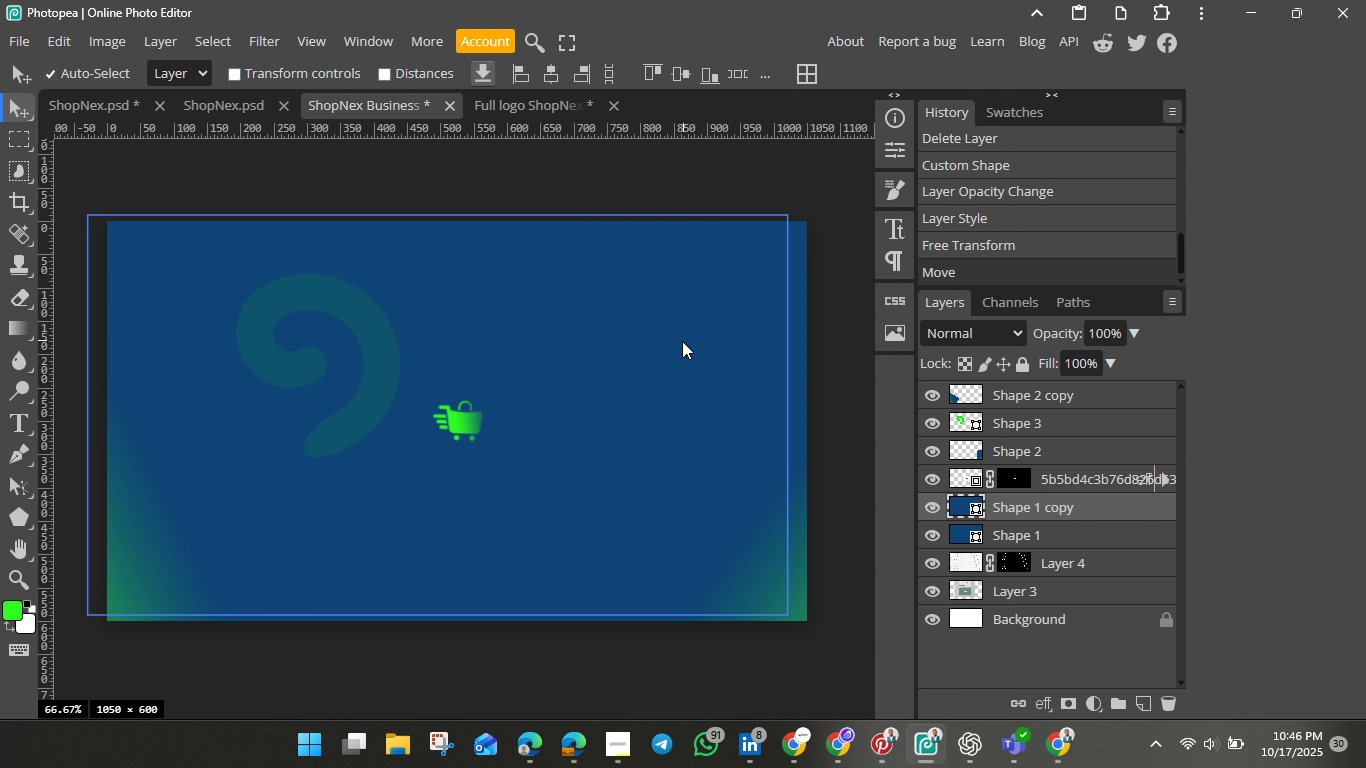 
left_click_drag(start_coordinate=[684, 341], to_coordinate=[510, 344])
 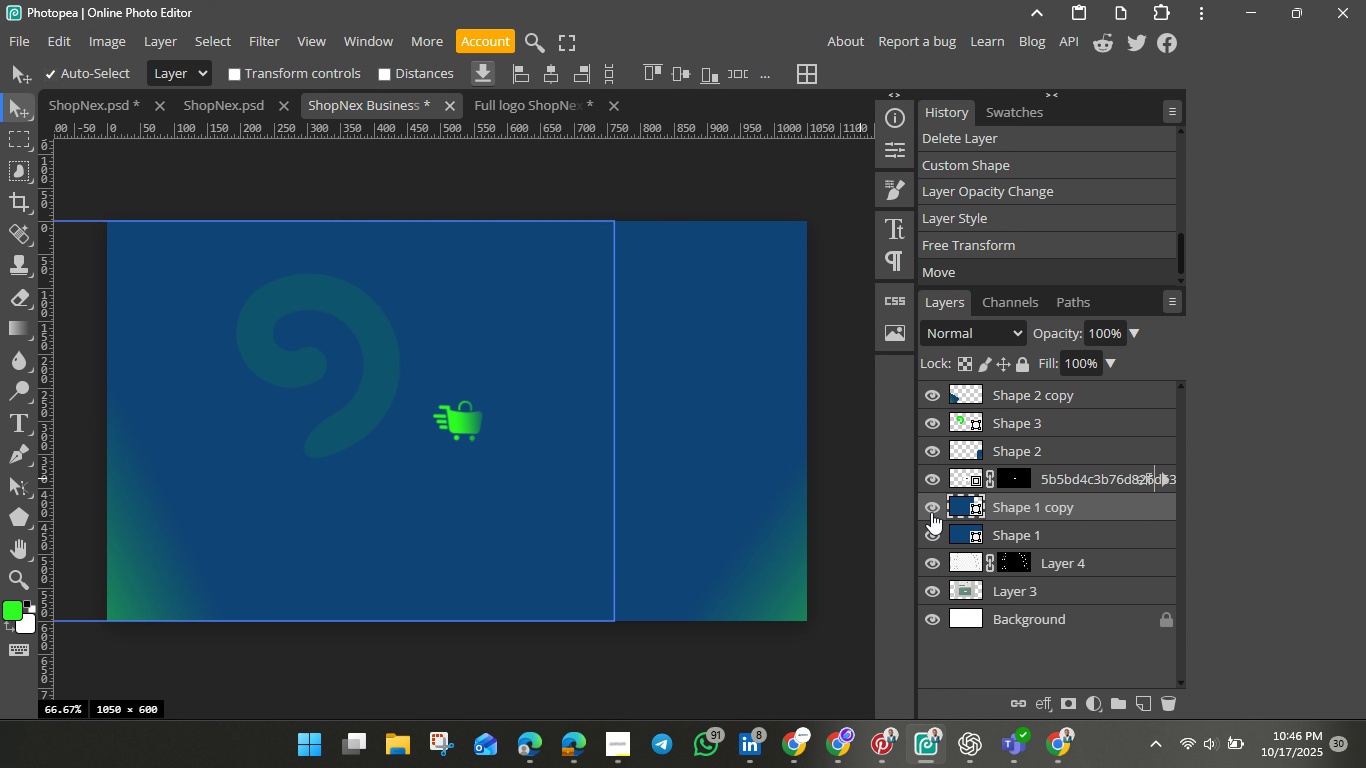 
left_click([931, 512])
 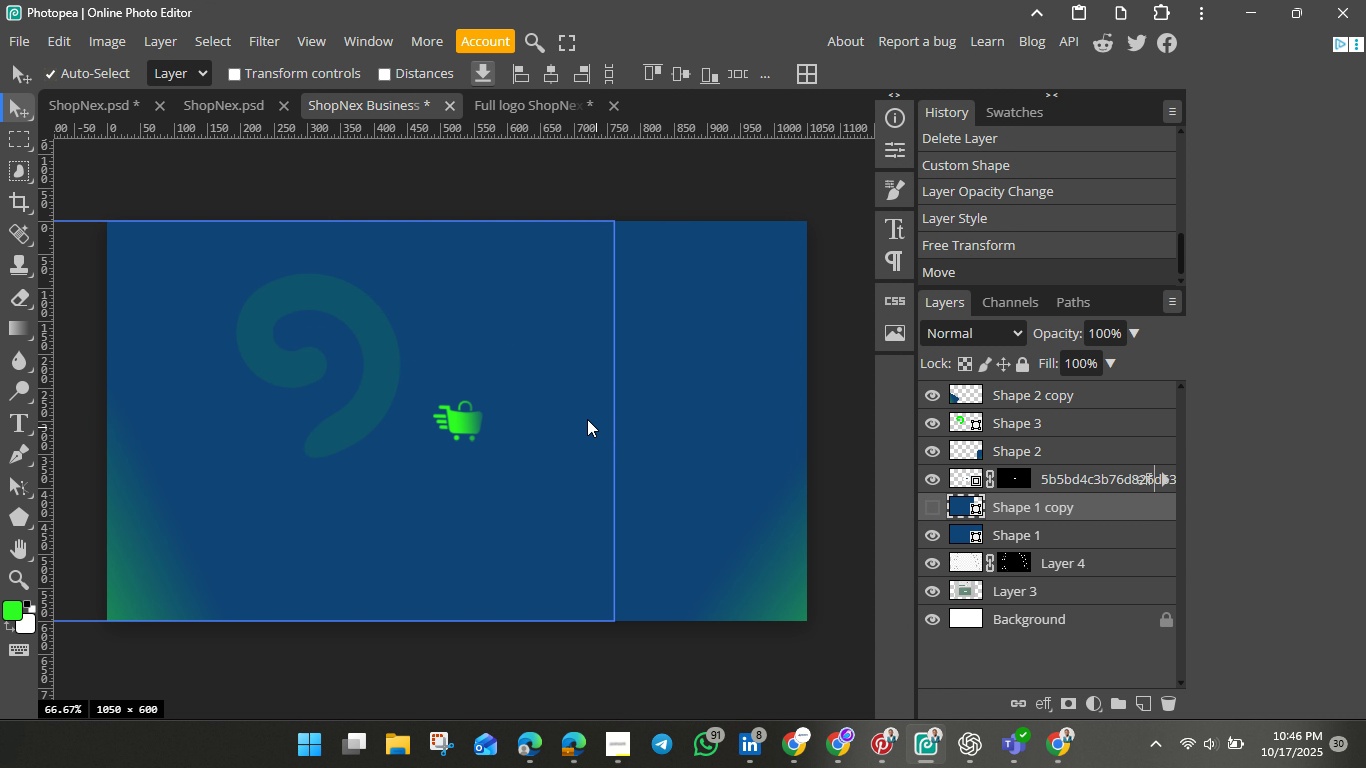 
left_click_drag(start_coordinate=[574, 395], to_coordinate=[612, 395])
 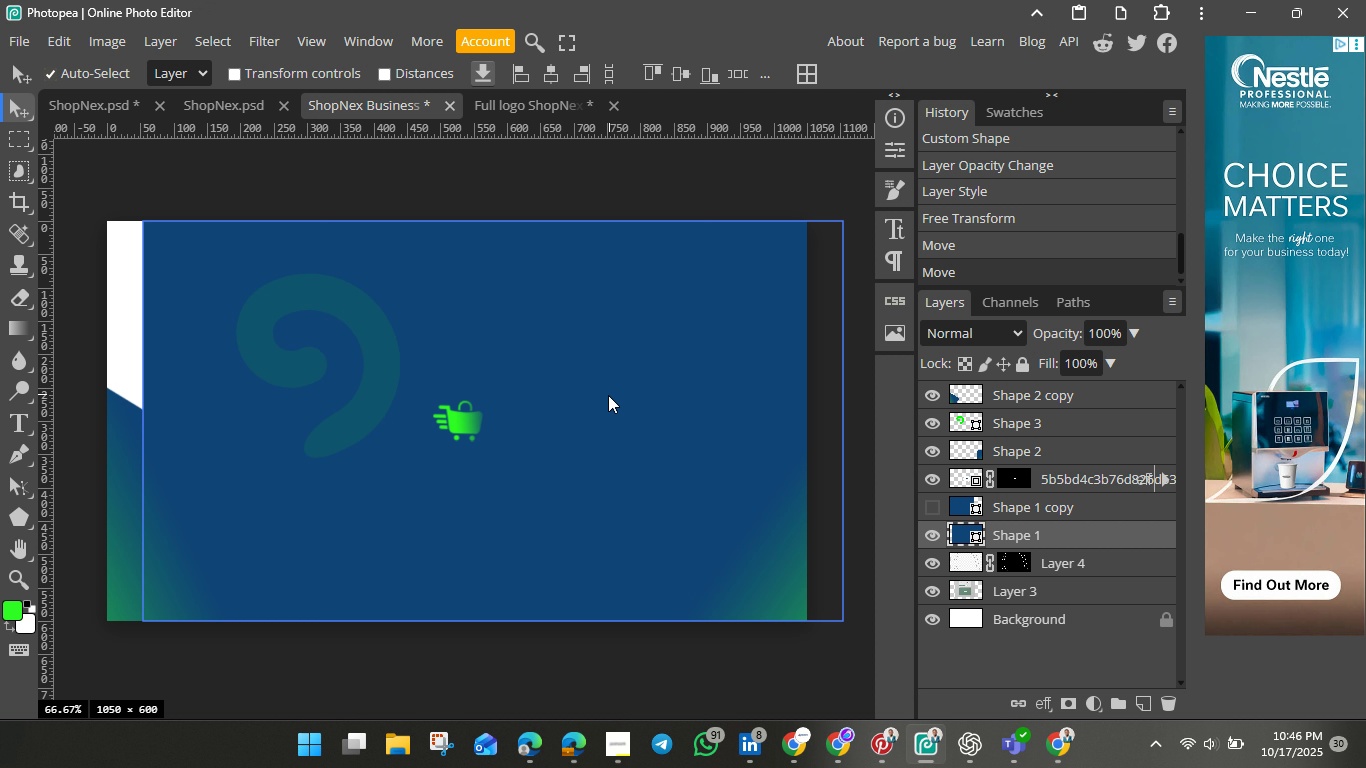 
left_click_drag(start_coordinate=[609, 395], to_coordinate=[574, 394])
 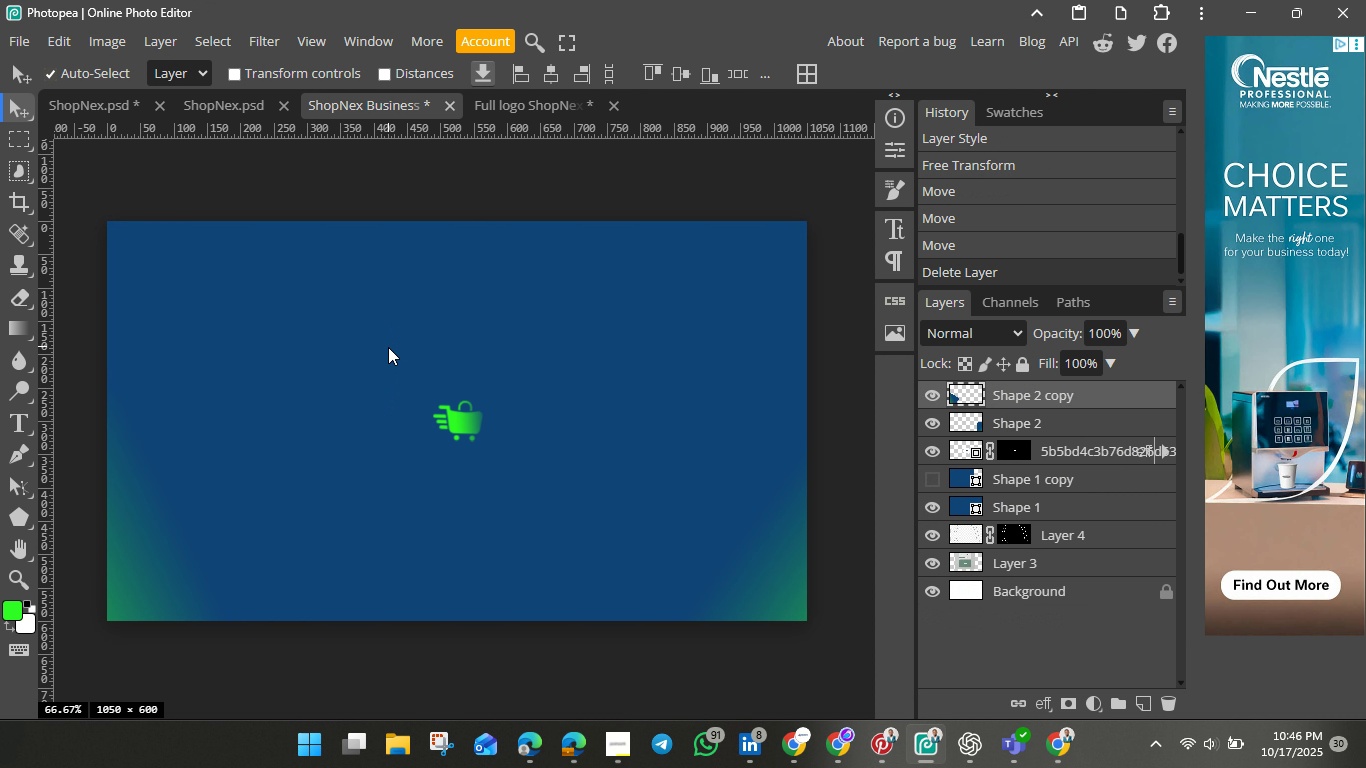 
key(Backspace)
 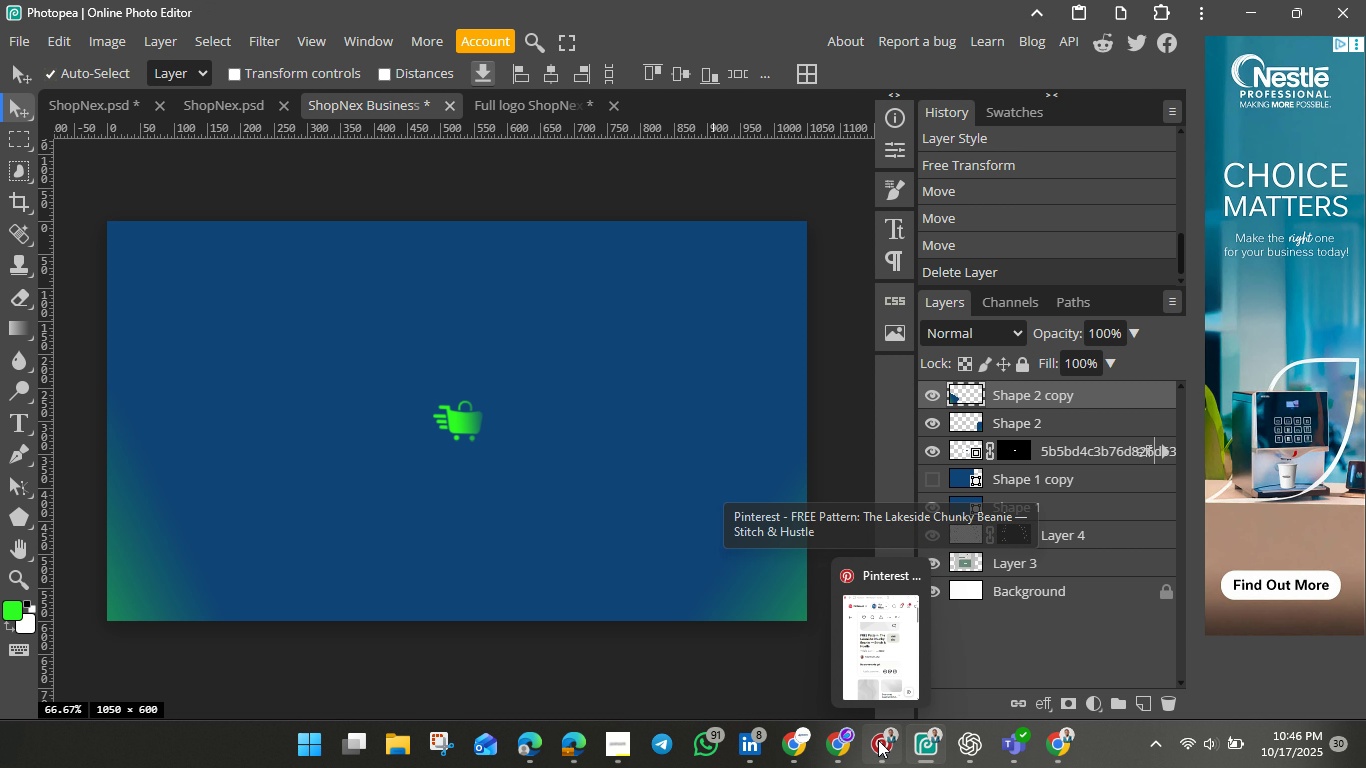 
wait(11.65)
 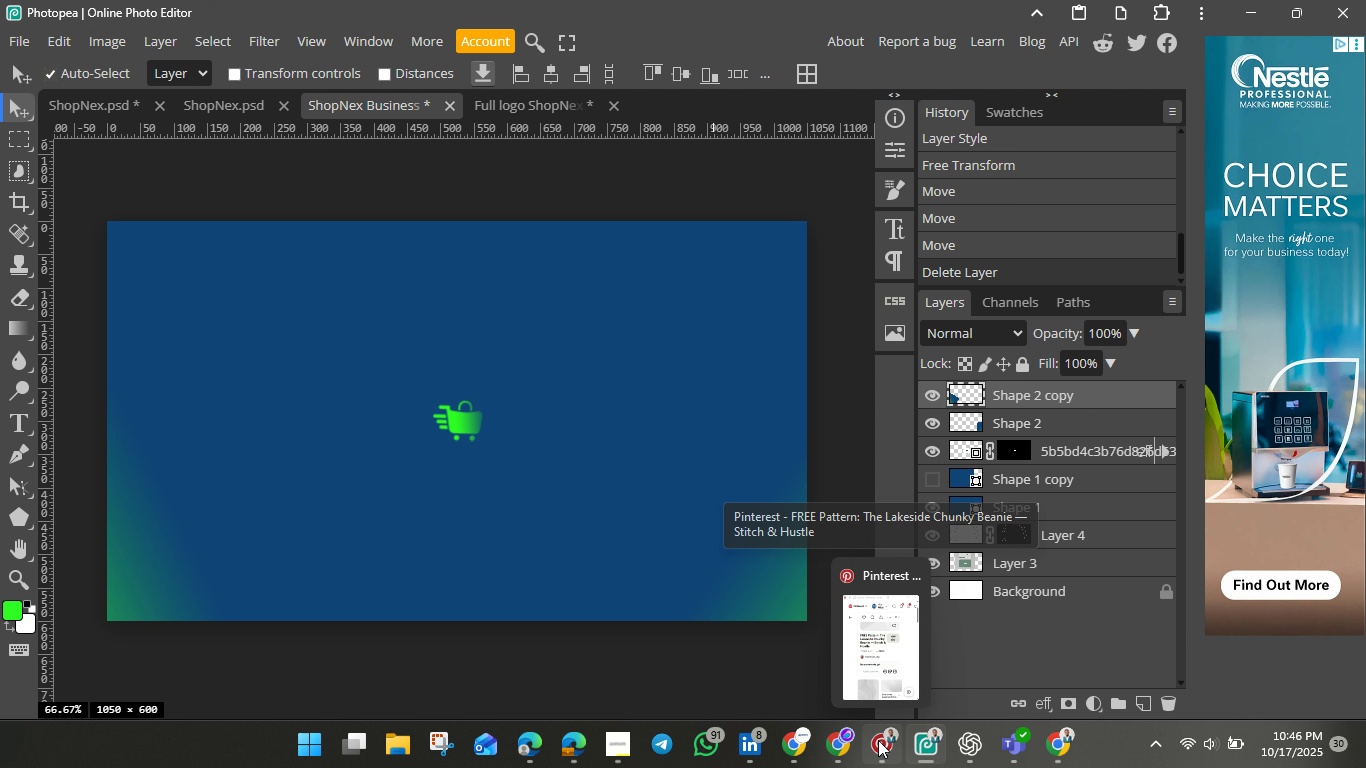 
left_click([878, 740])
 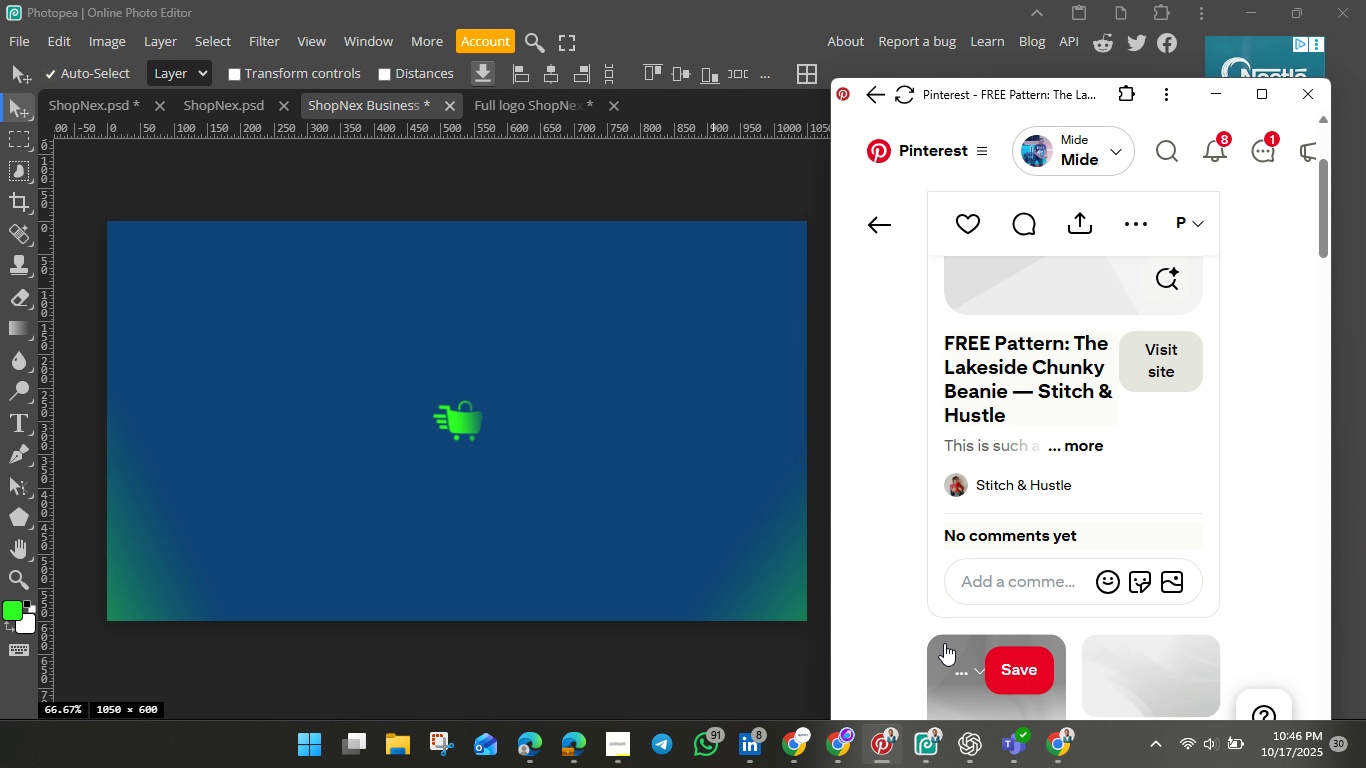 
scroll: coordinate [944, 643], scroll_direction: down, amount: 3.0
 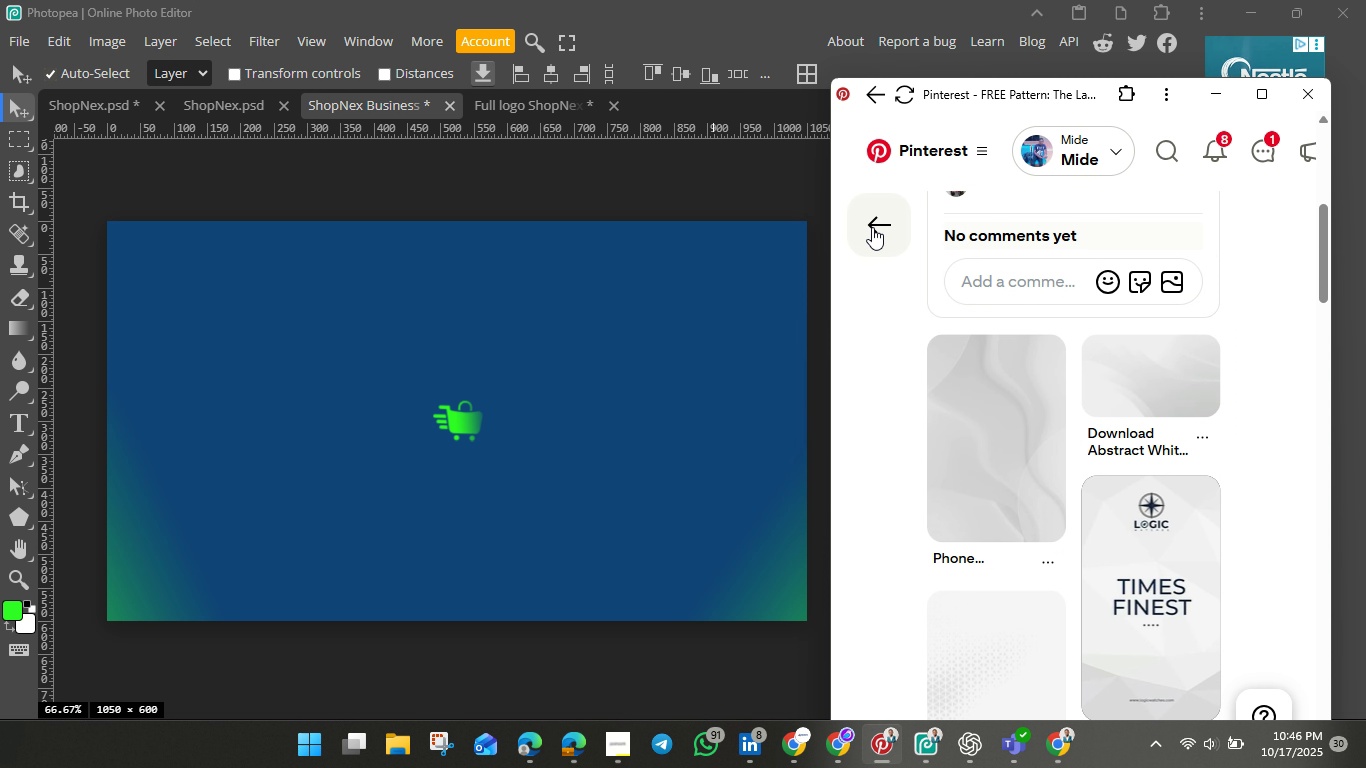 
left_click([872, 227])
 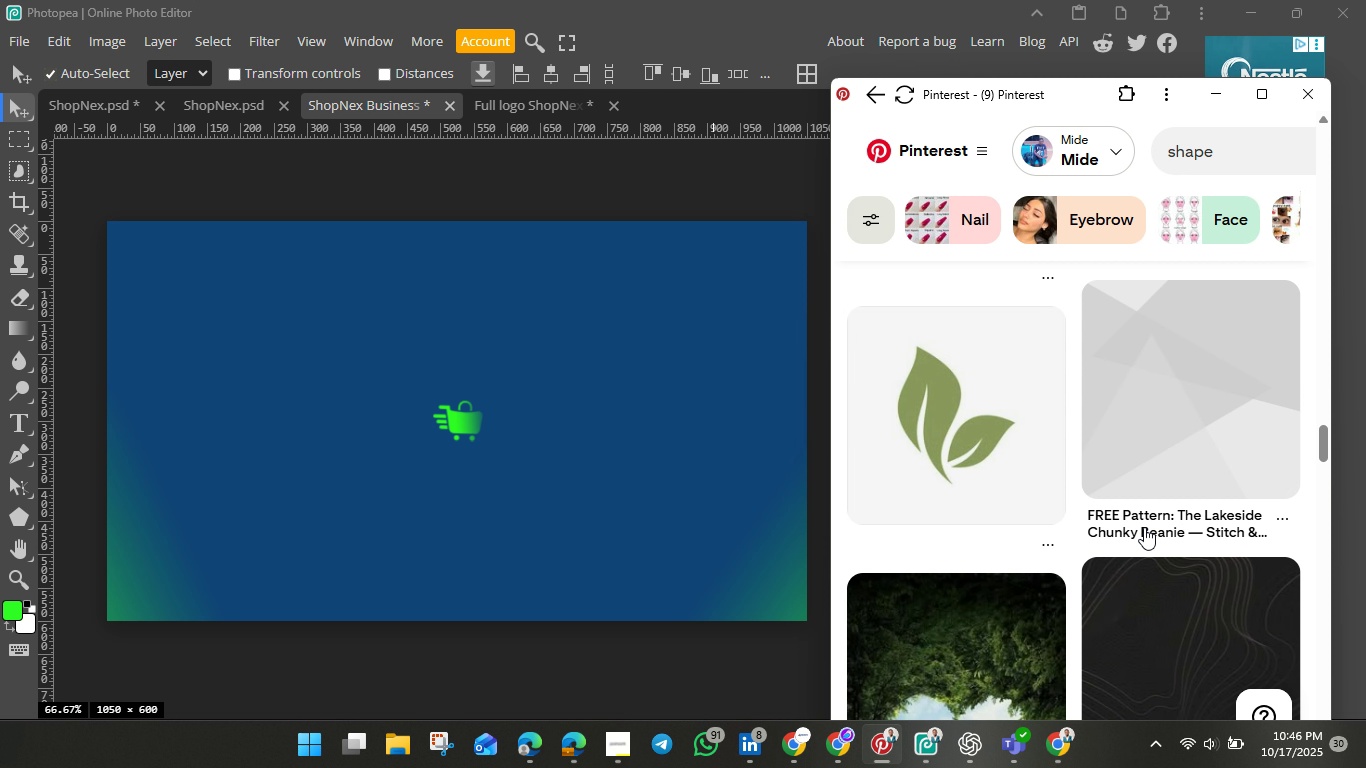 
scroll: coordinate [1144, 527], scroll_direction: down, amount: 3.0
 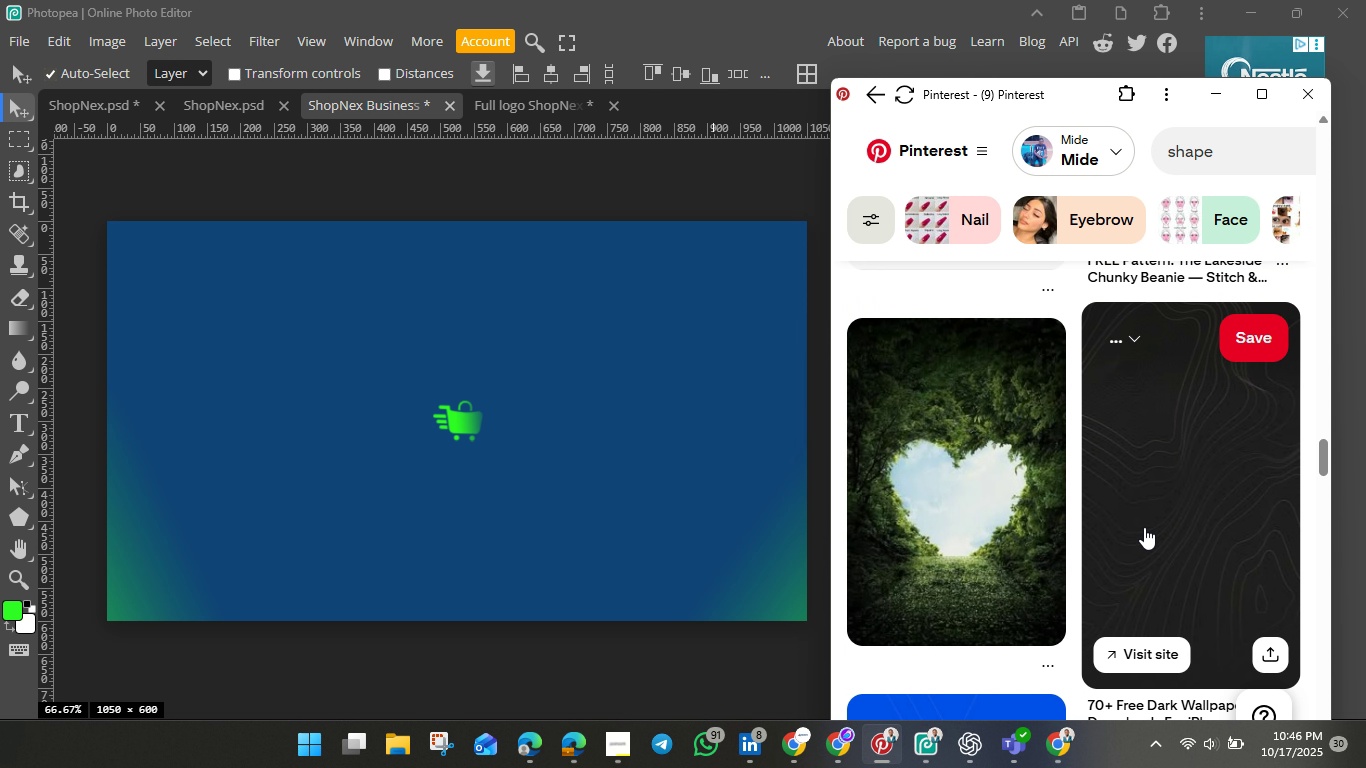 
scroll: coordinate [1144, 527], scroll_direction: up, amount: 8.0
 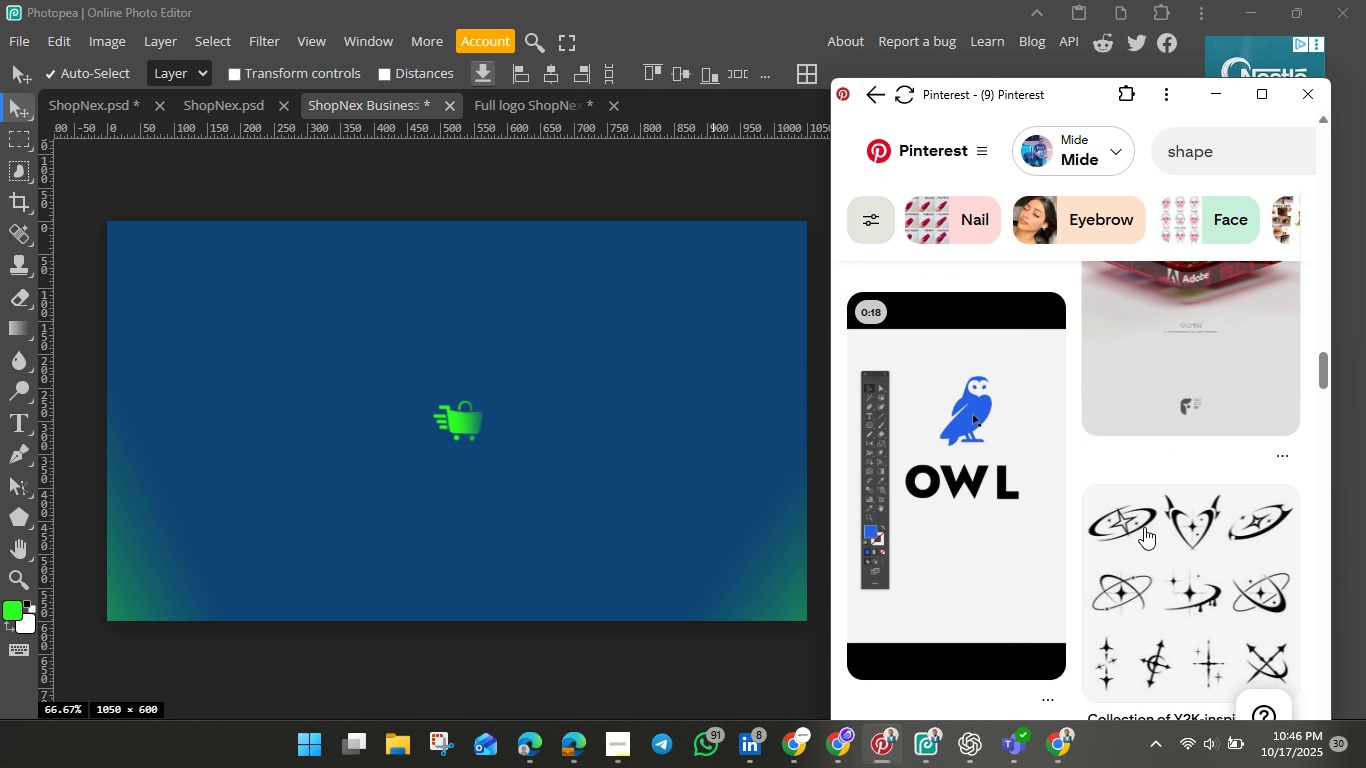 
scroll: coordinate [1144, 527], scroll_direction: down, amount: 19.0
 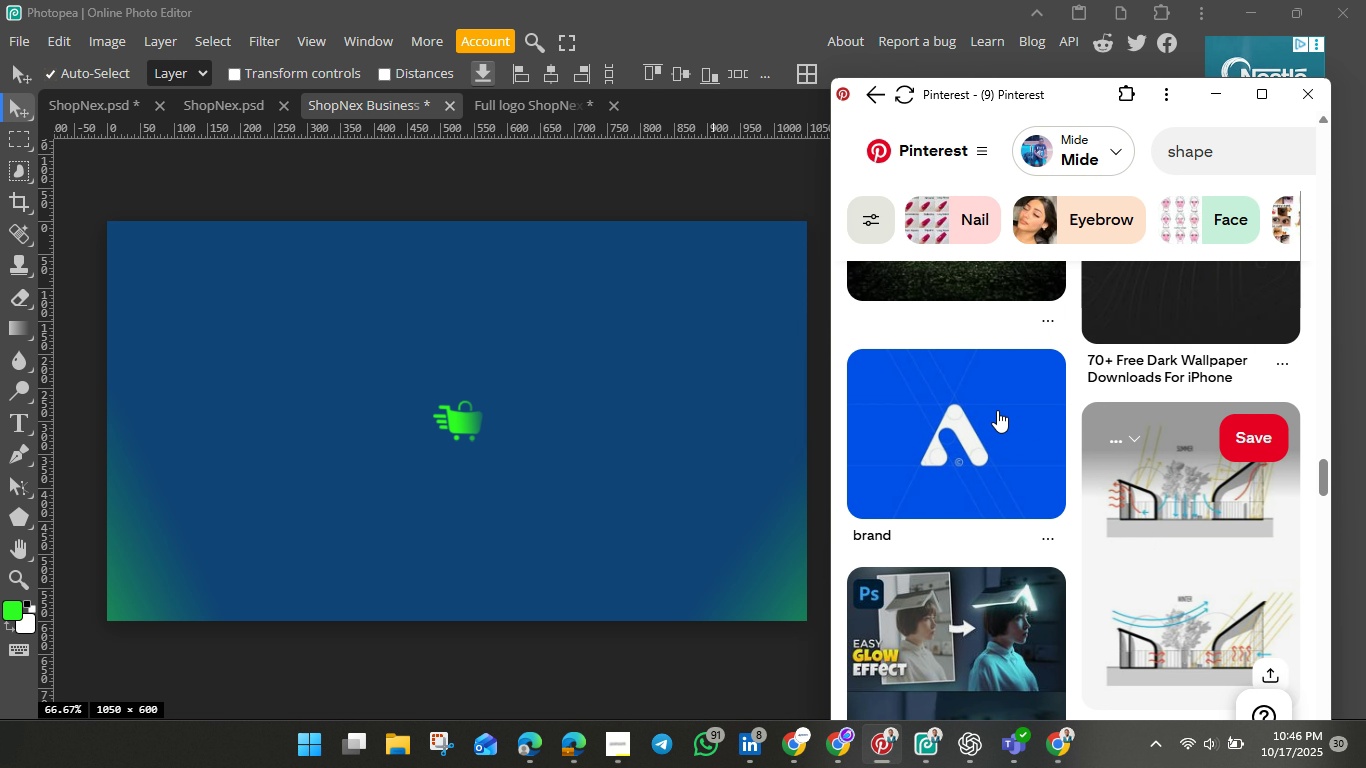 
left_click([997, 410])
 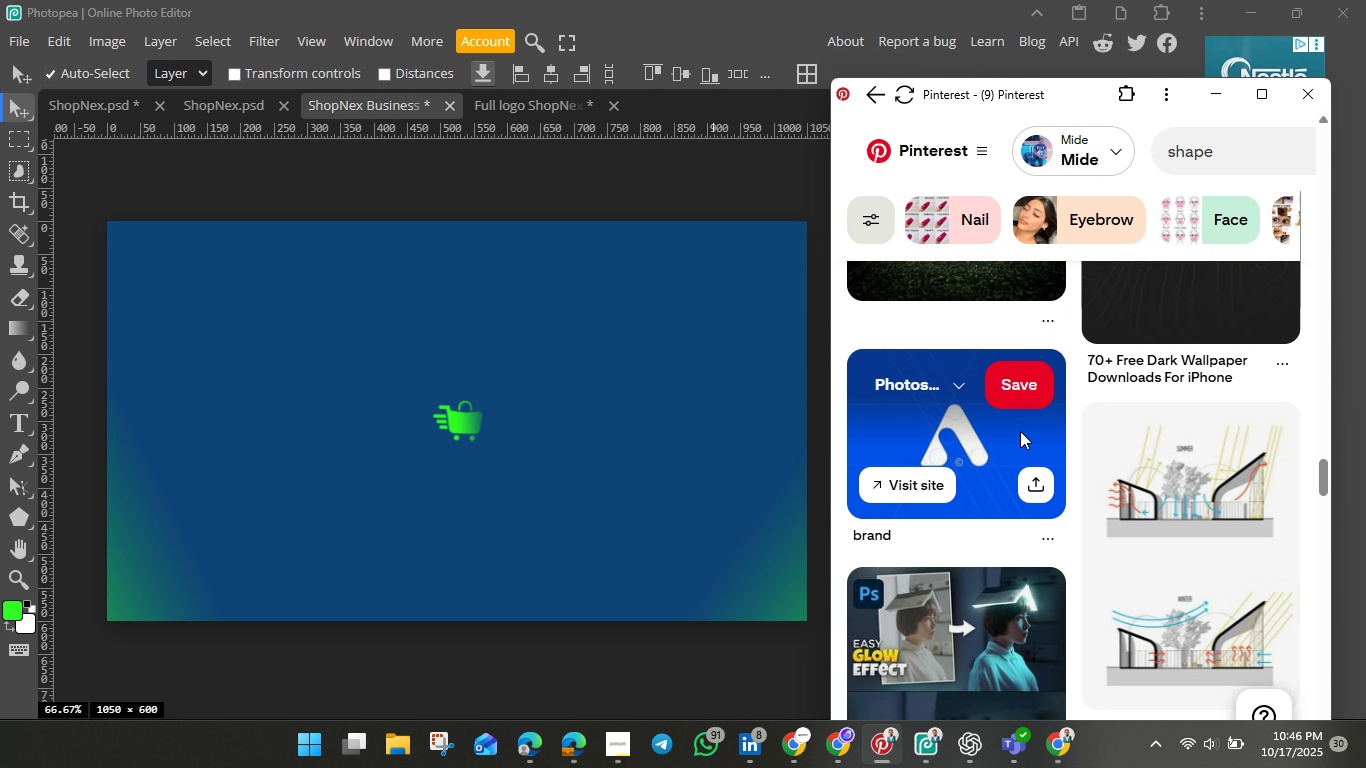 
left_click([1020, 431])
 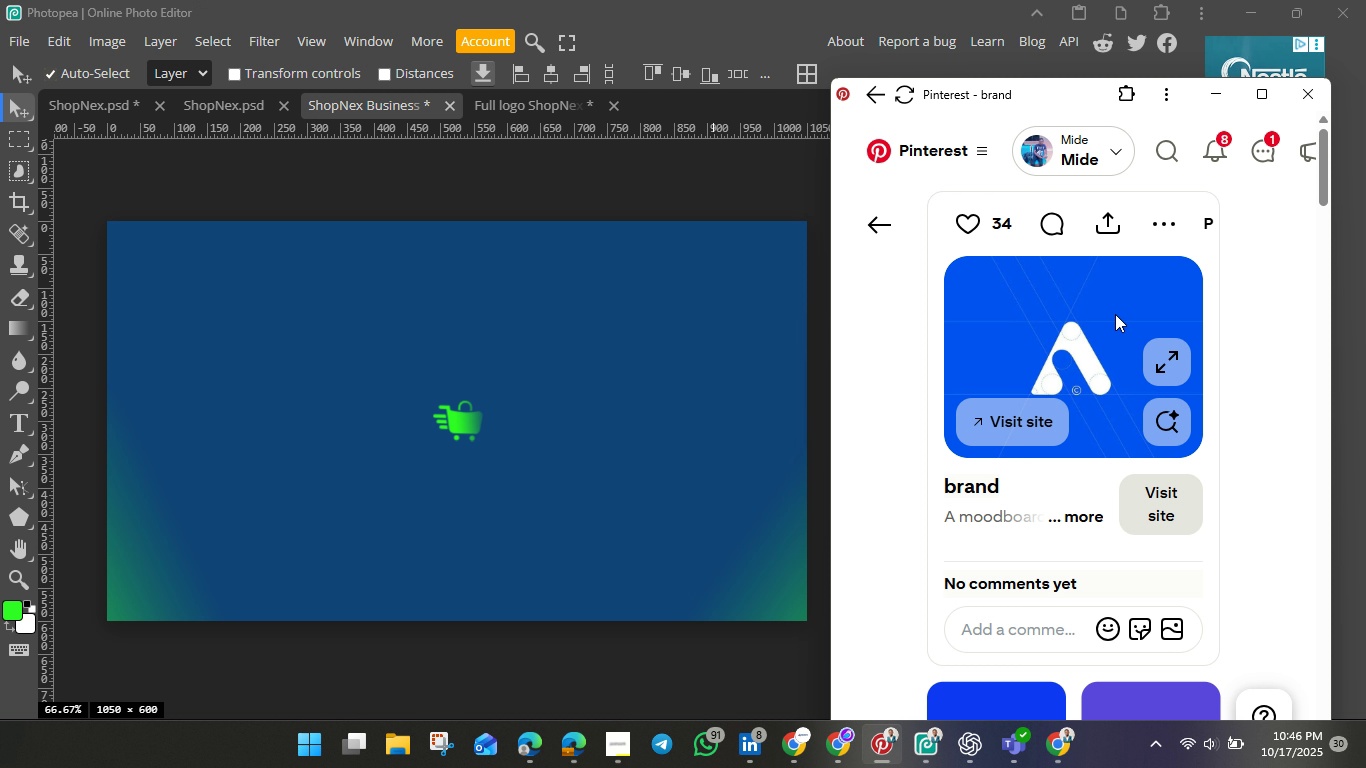 
left_click_drag(start_coordinate=[1115, 310], to_coordinate=[629, 367])
 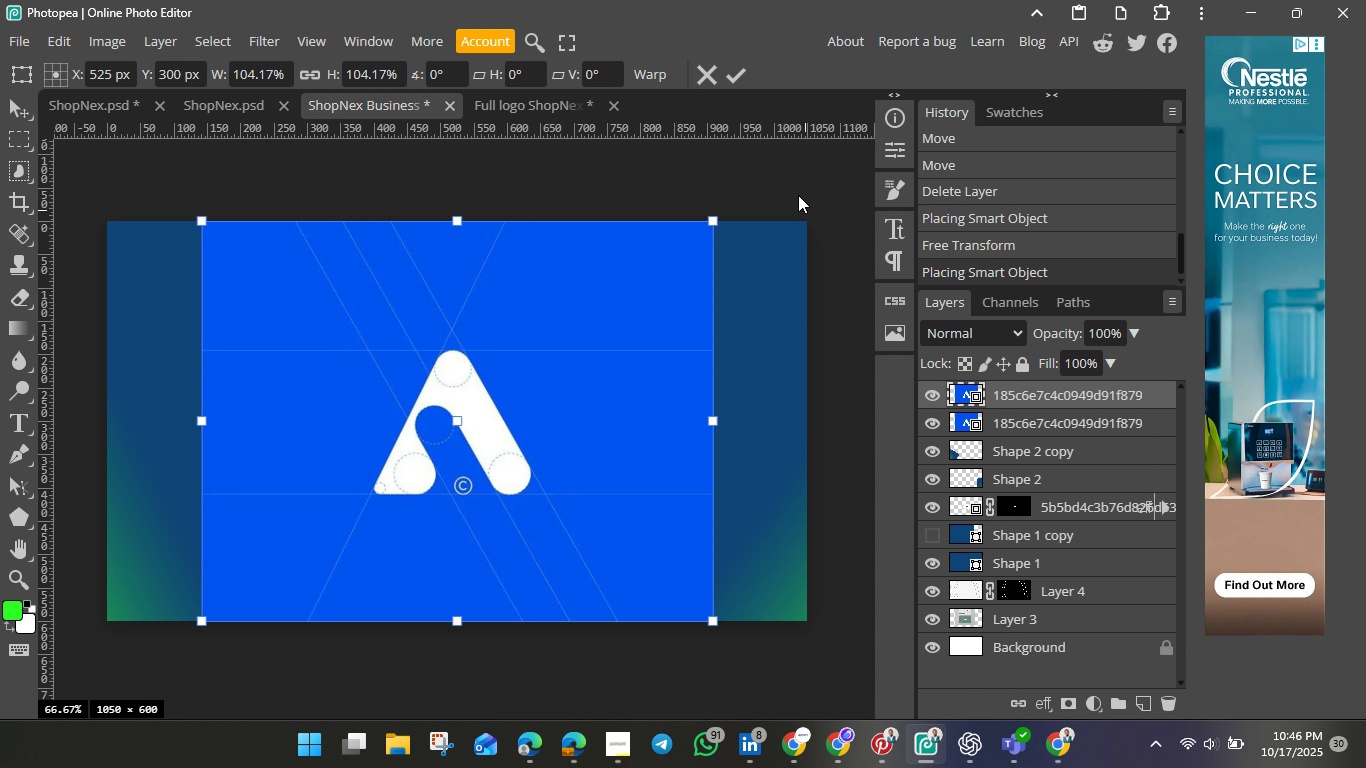 
left_click([741, 67])
 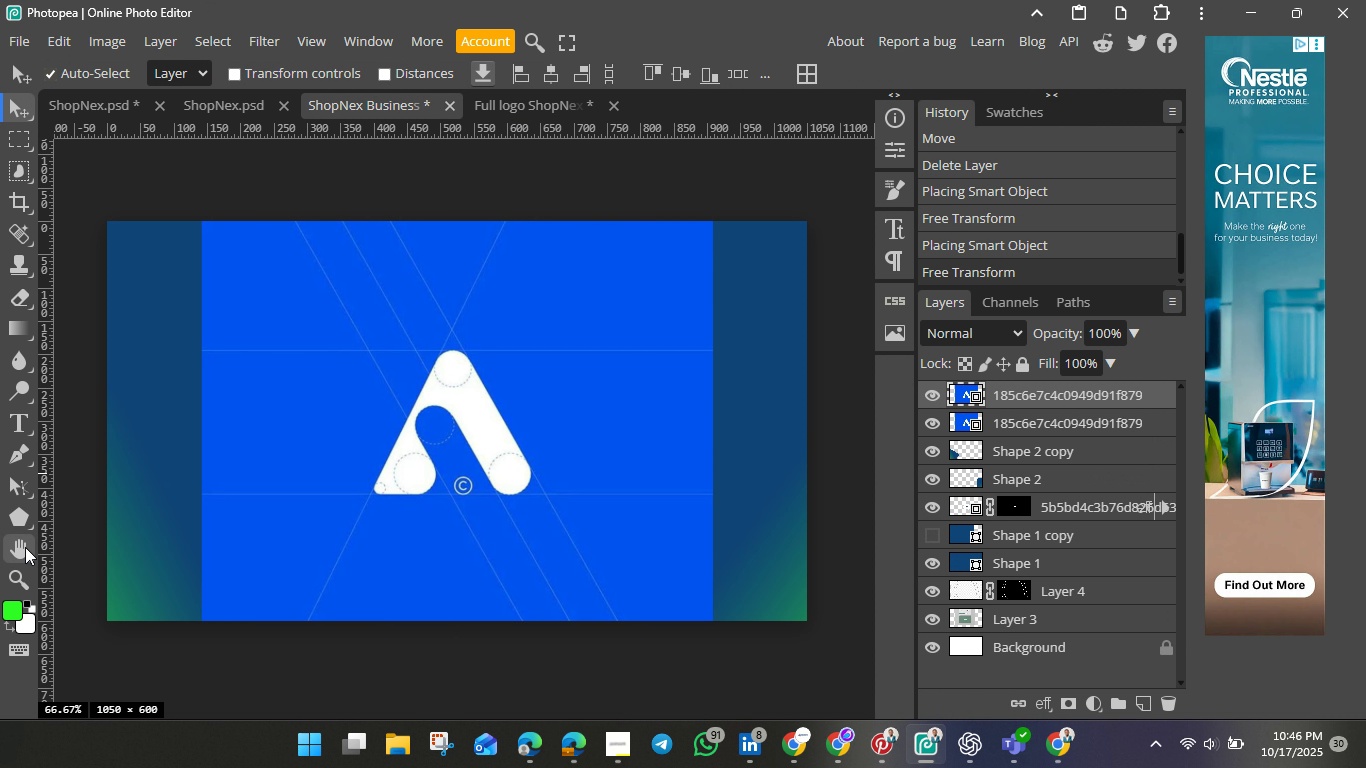 
wait(5.36)
 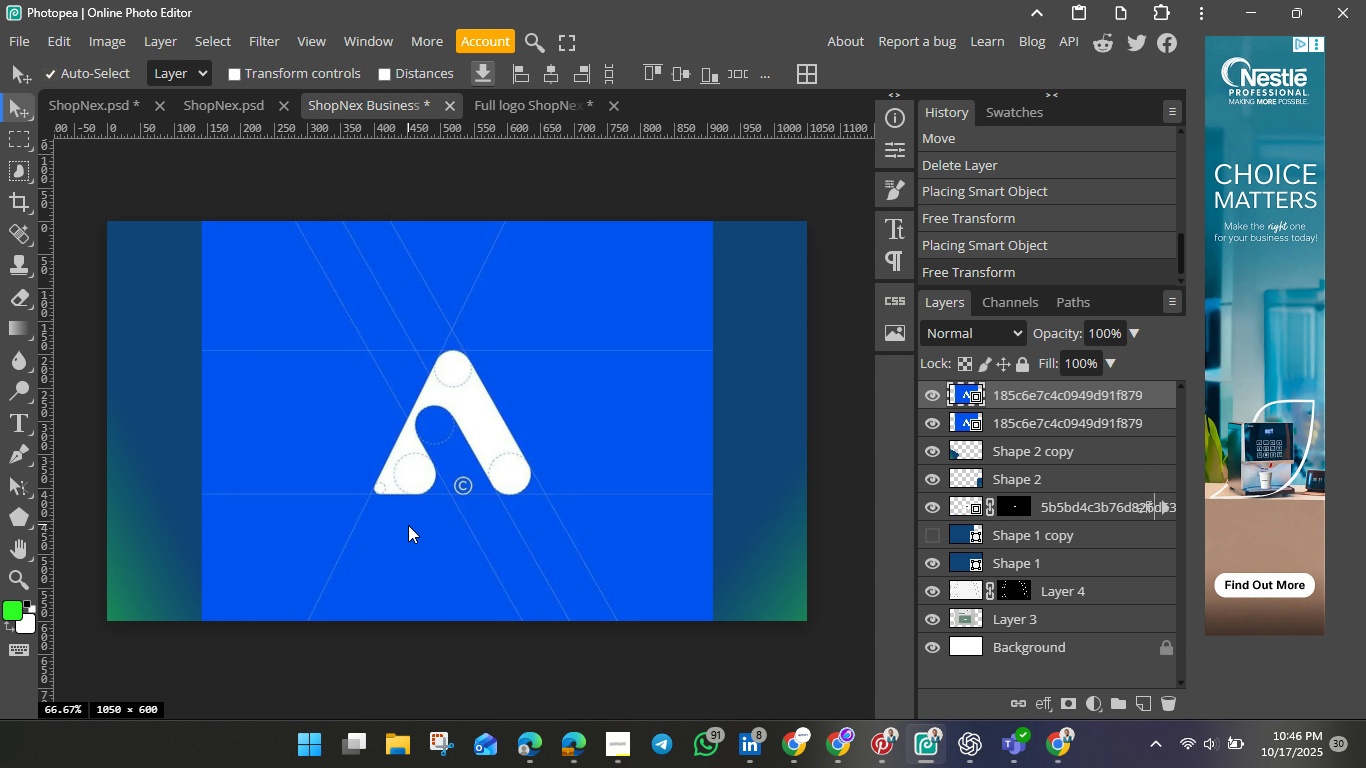 
left_click([25, 517])
 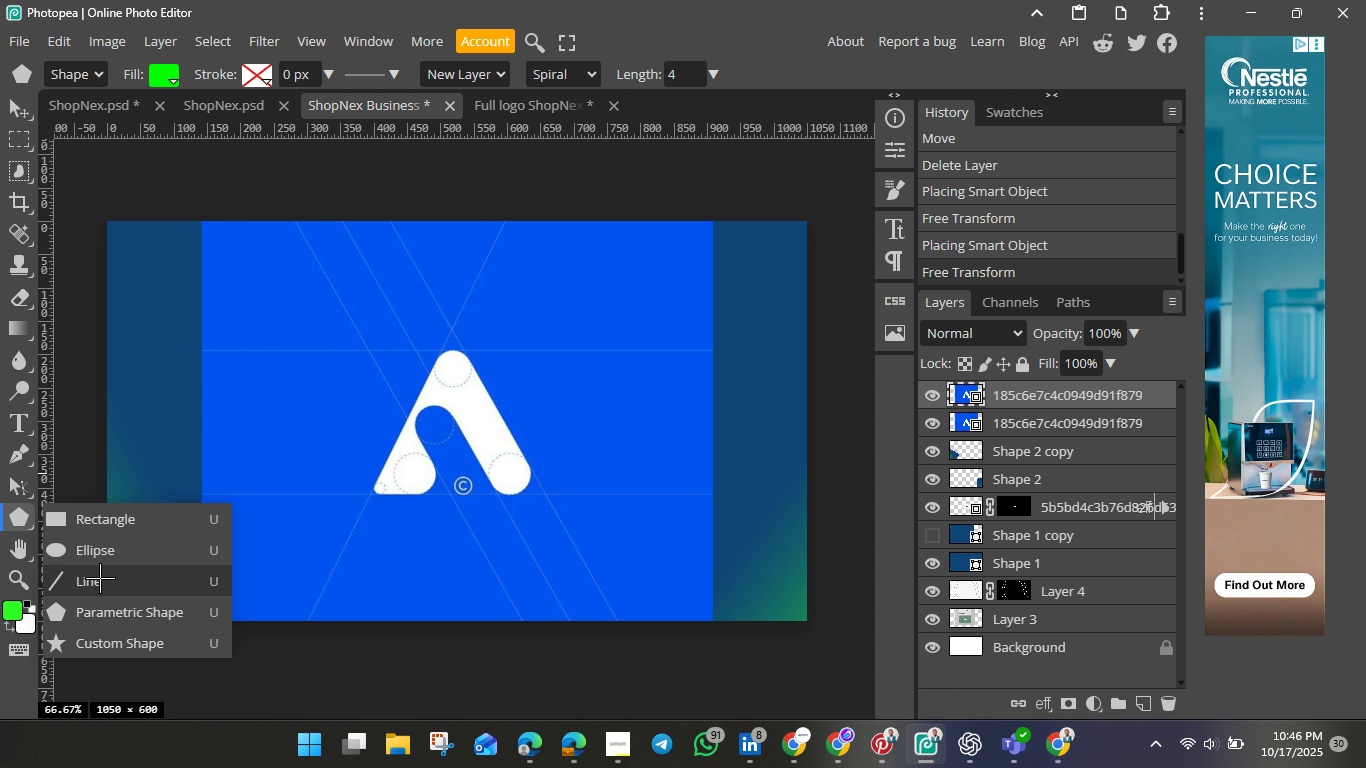 
left_click([94, 577])
 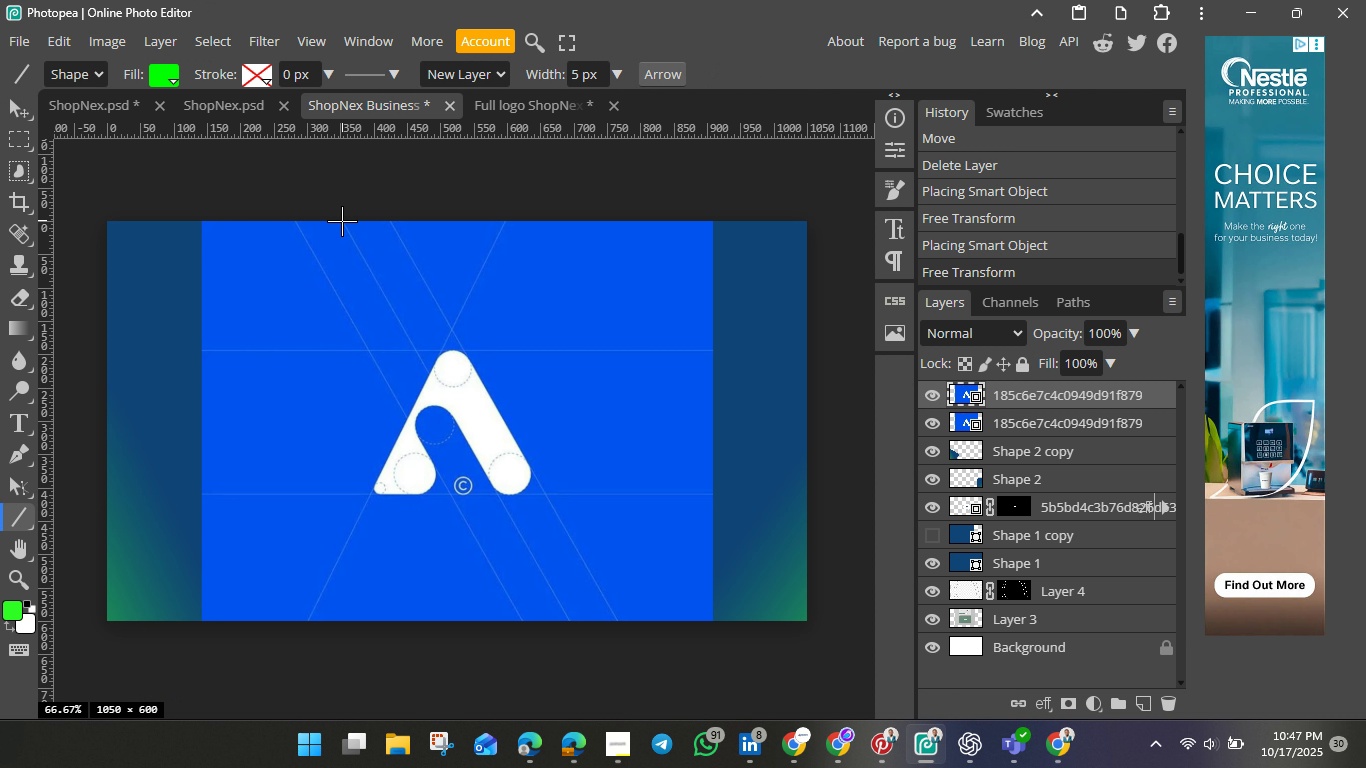 
left_click([341, 219])
 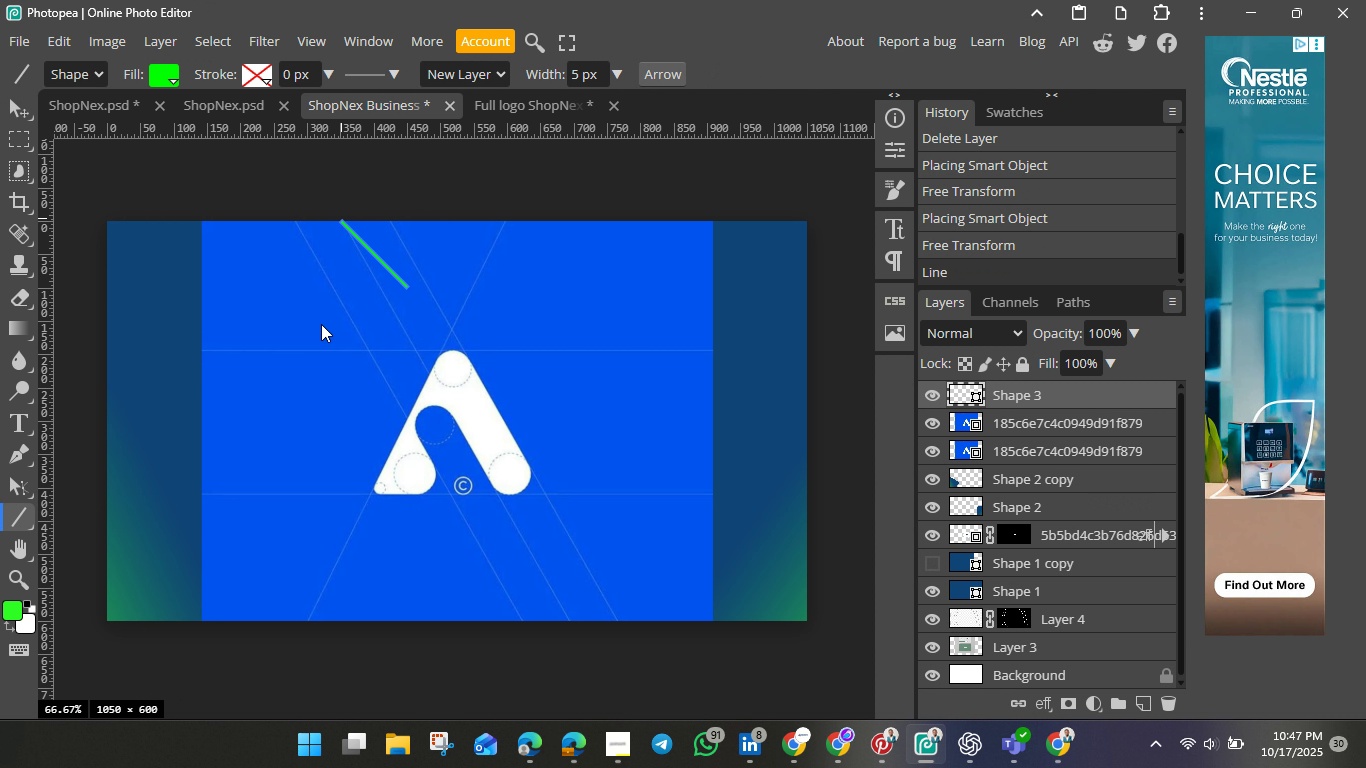 
left_click([321, 327])
 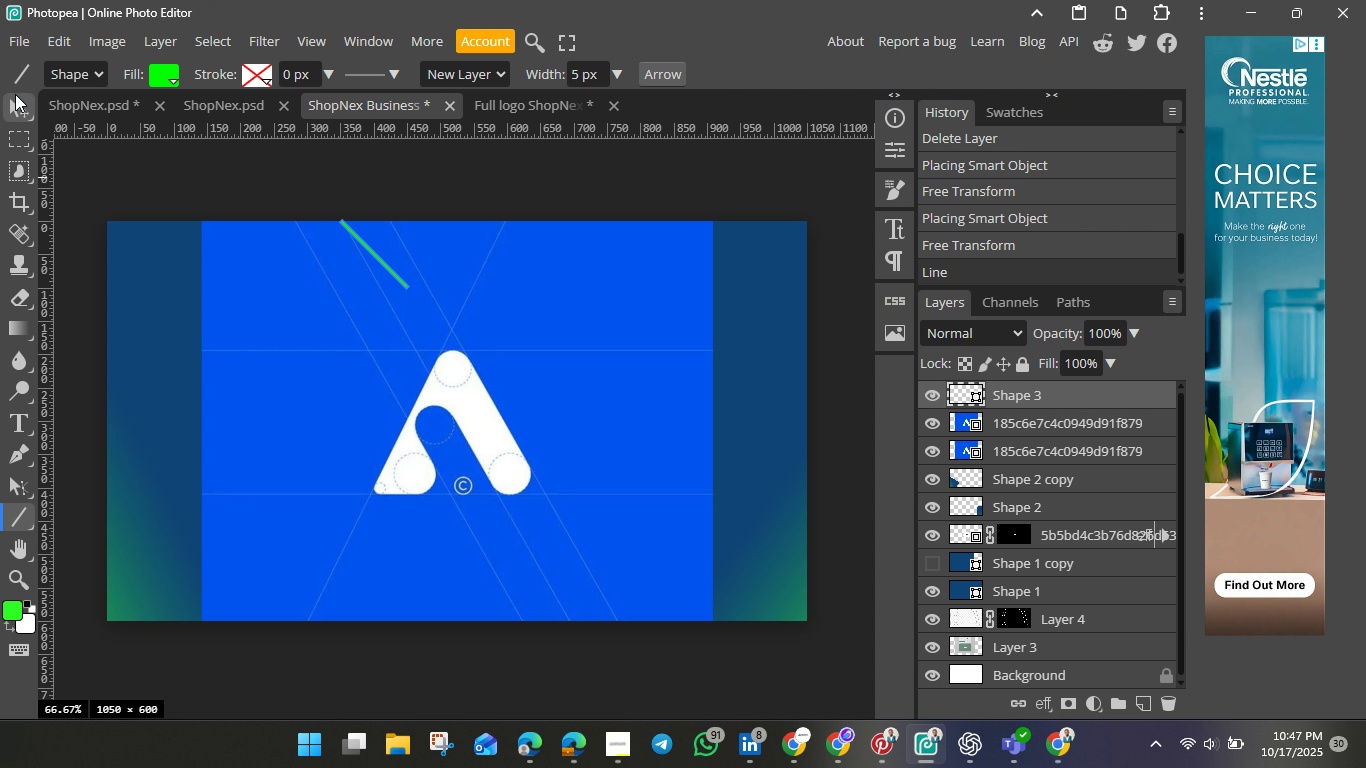 
left_click([16, 101])
 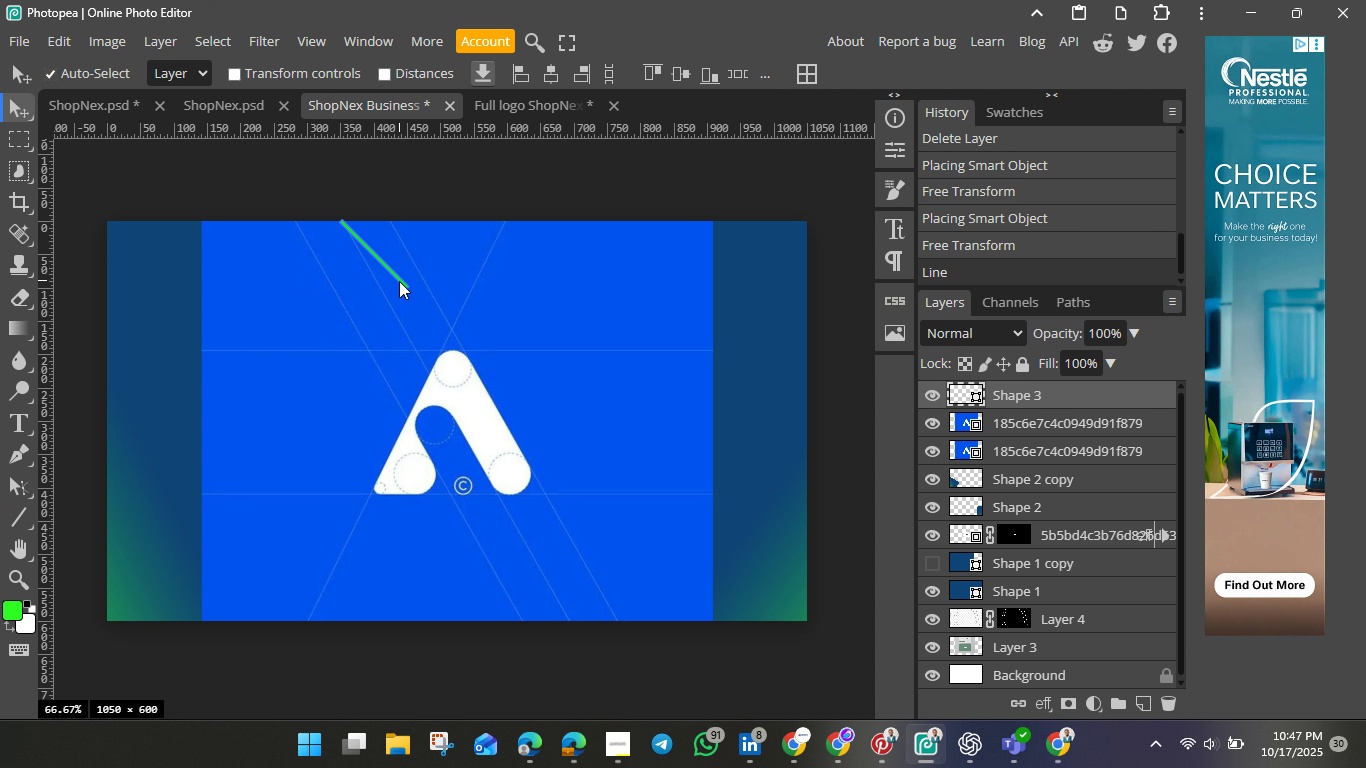 
key(Control+T)
 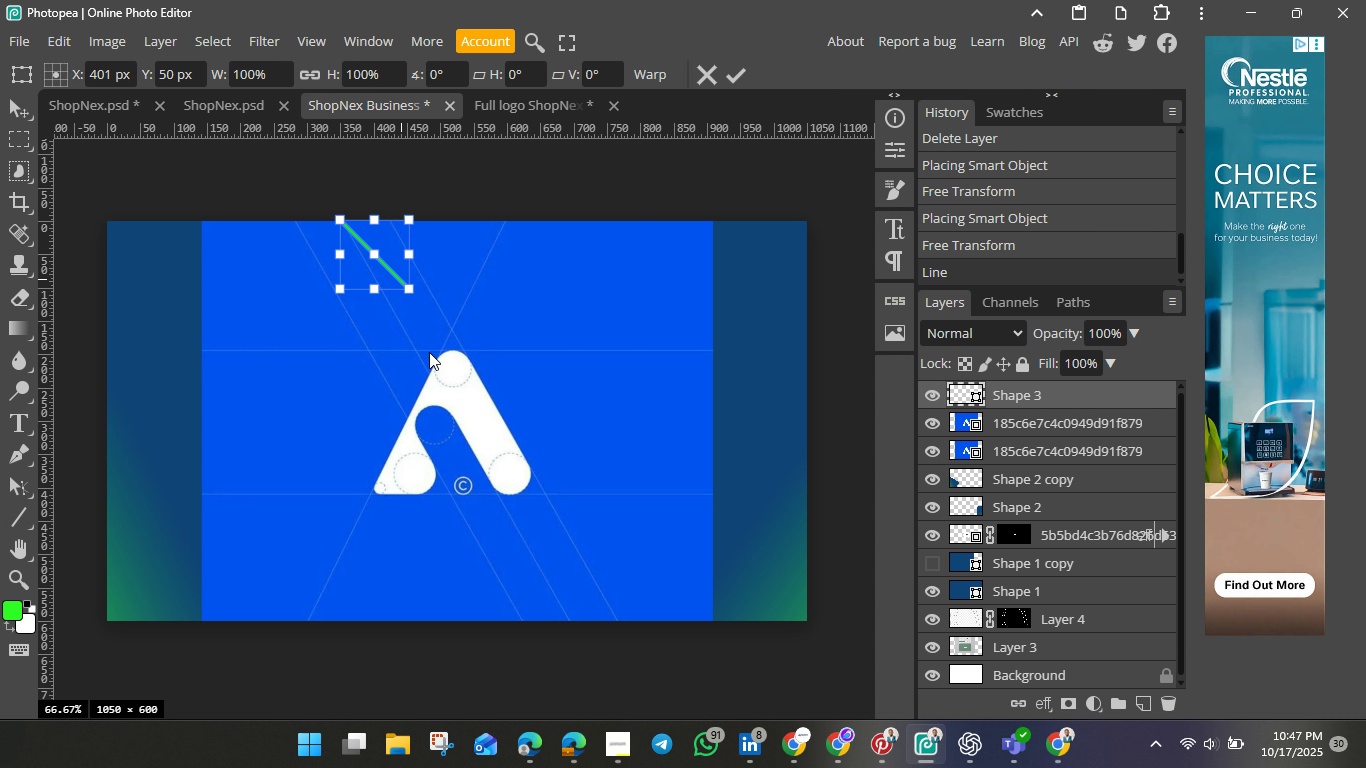 
wait(5.96)
 